 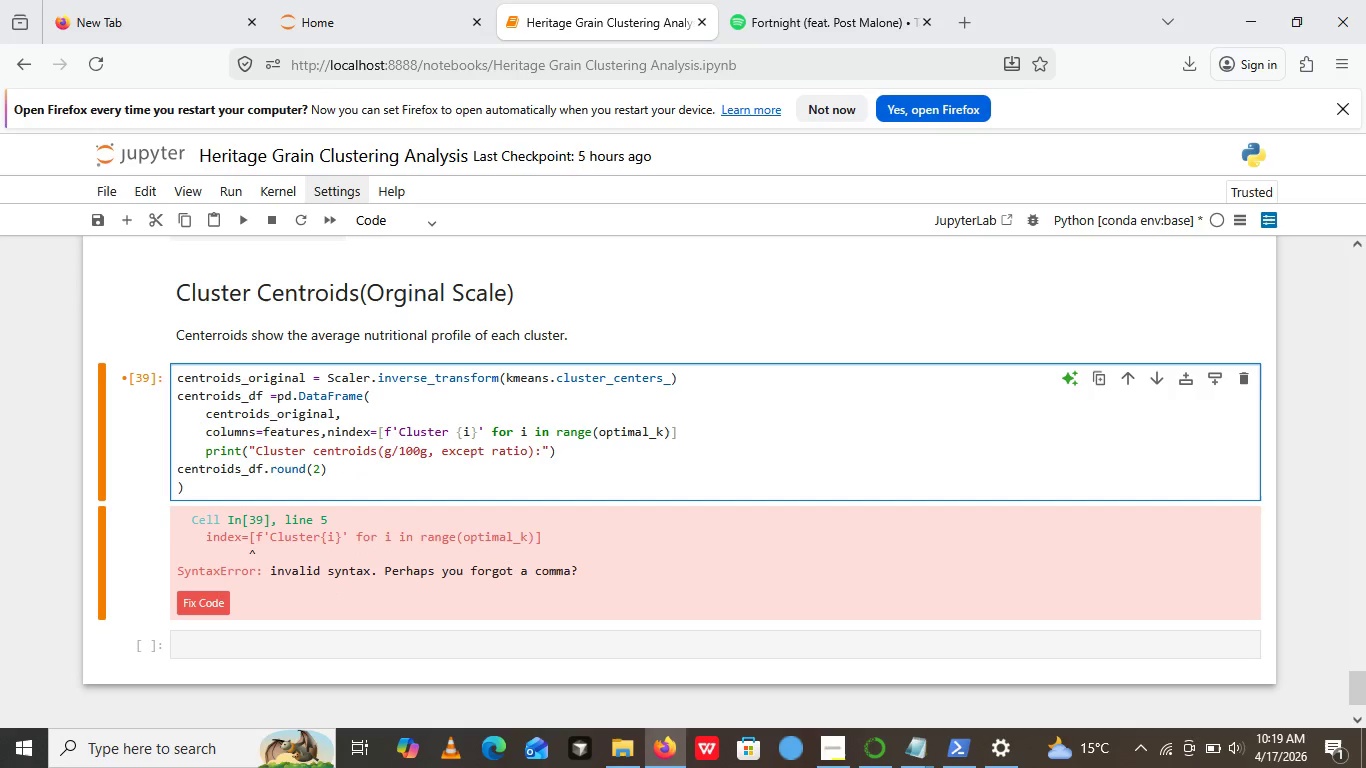 
key(Equal)
 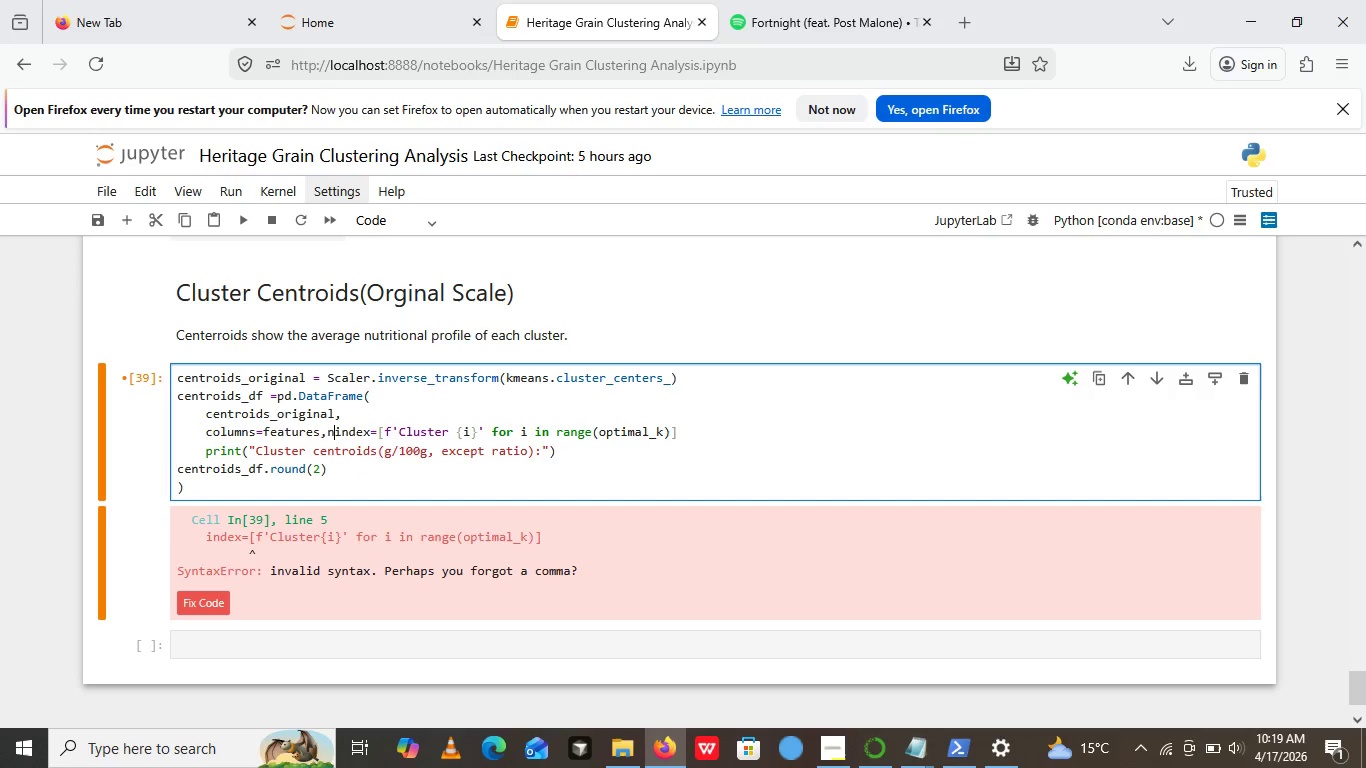 
key(Backspace)
 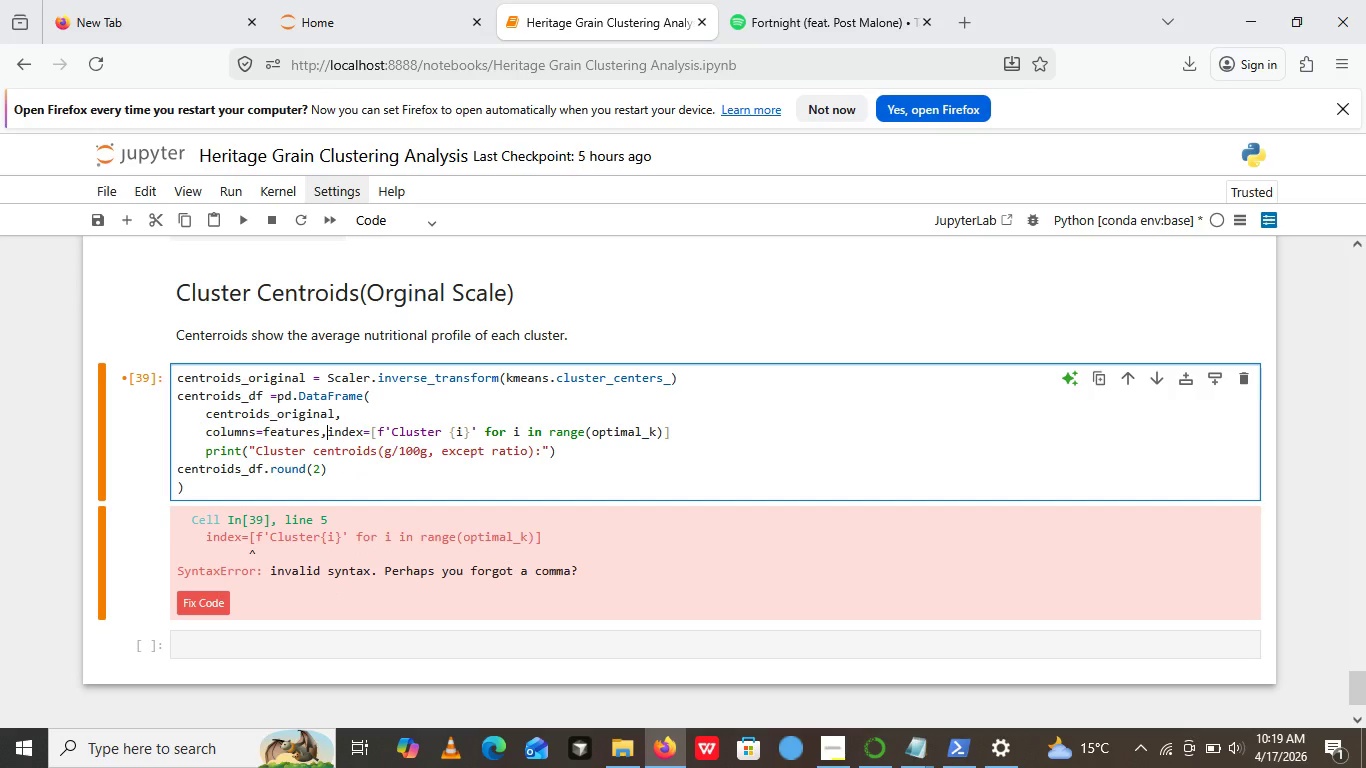 
key(Backspace)
 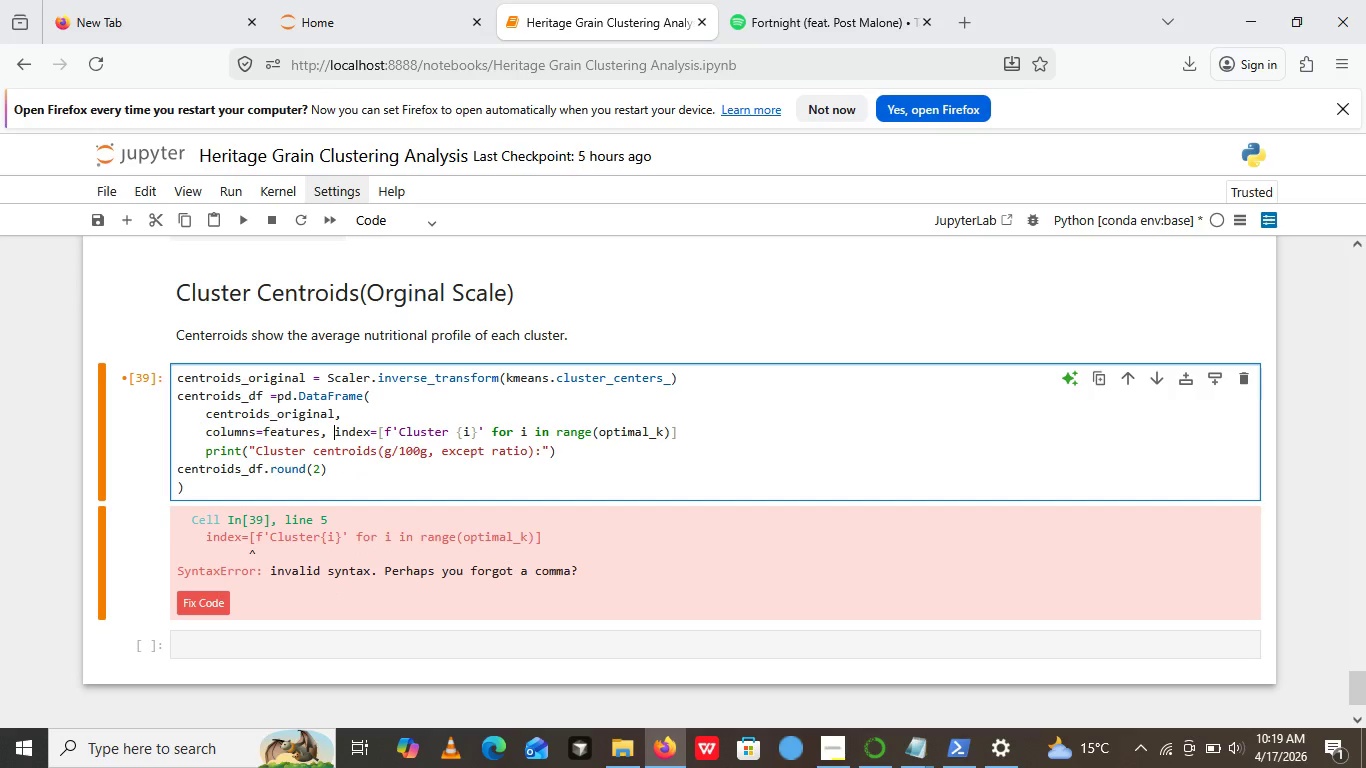 
key(Space)
 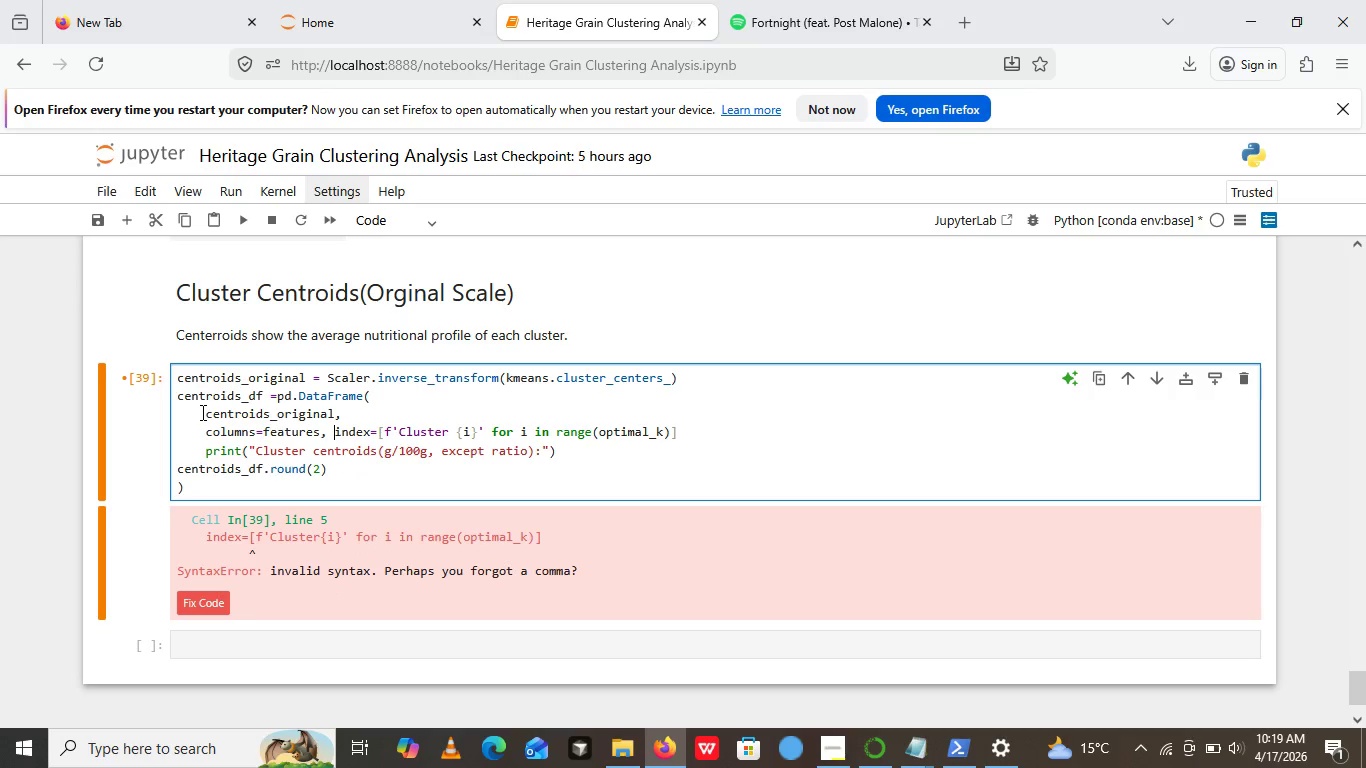 
left_click([201, 412])
 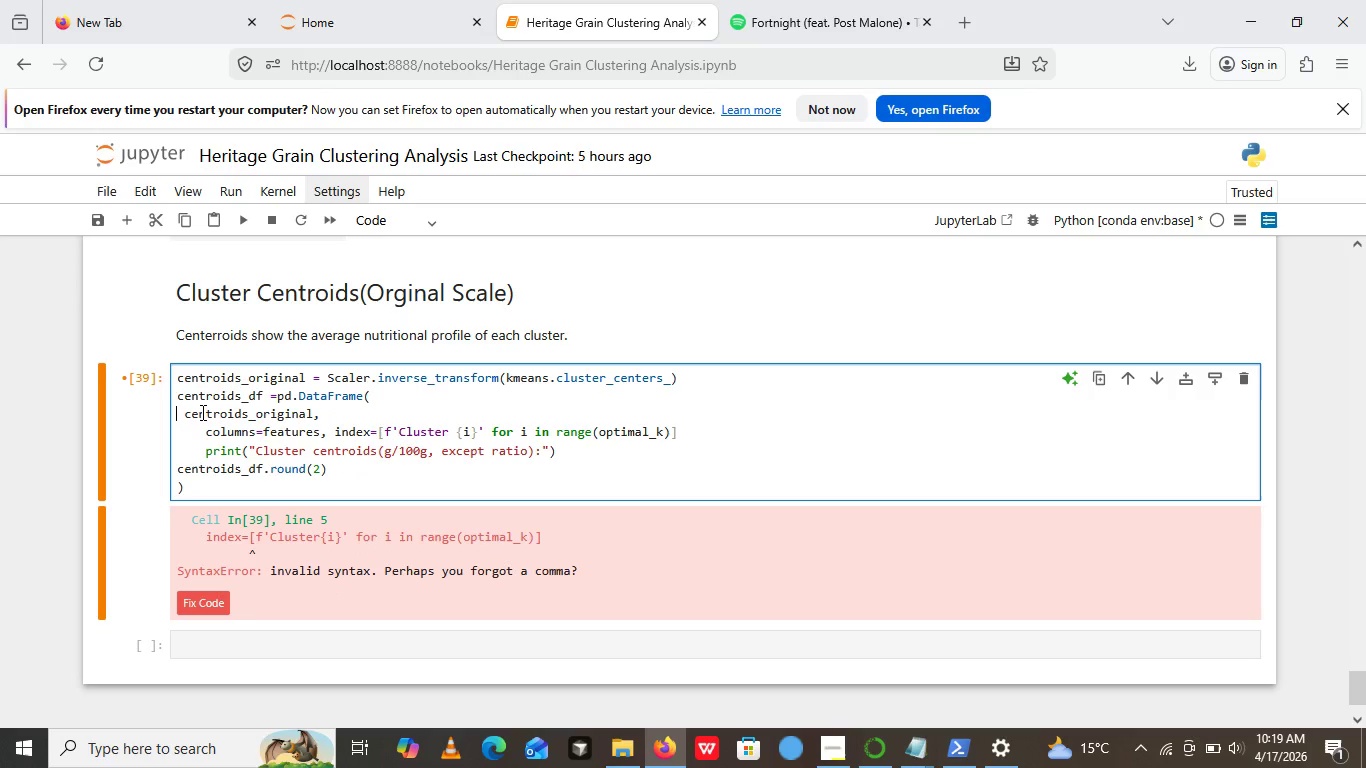 
key(Backspace)
 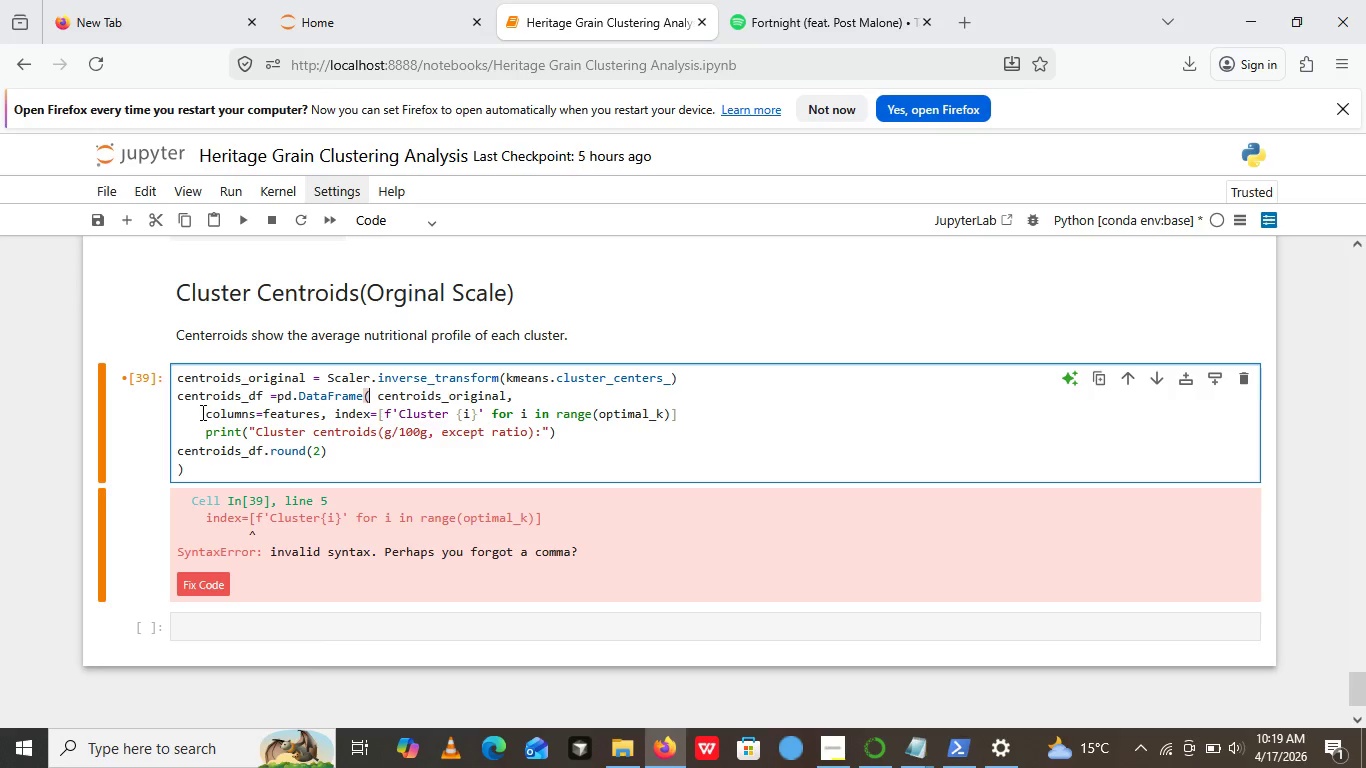 
key(Backspace)
 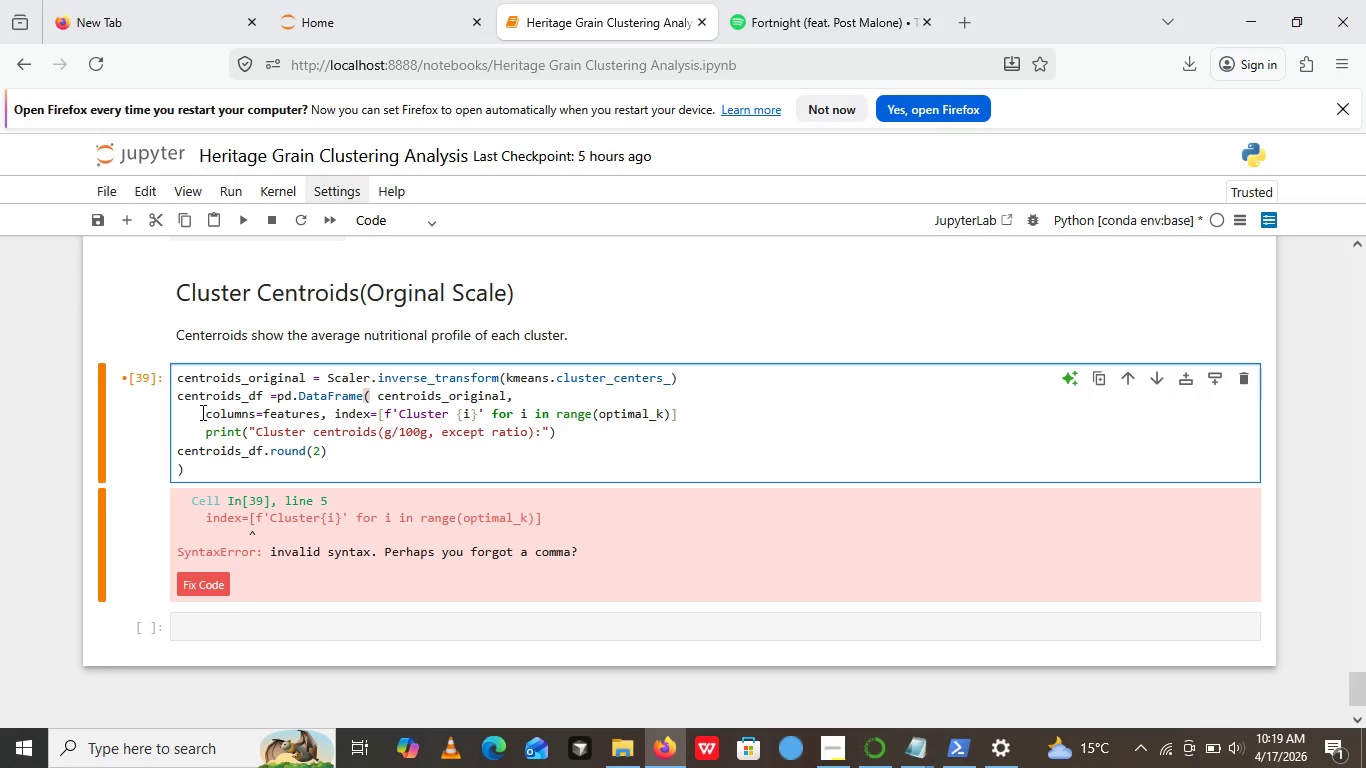 
key(ArrowRight)
 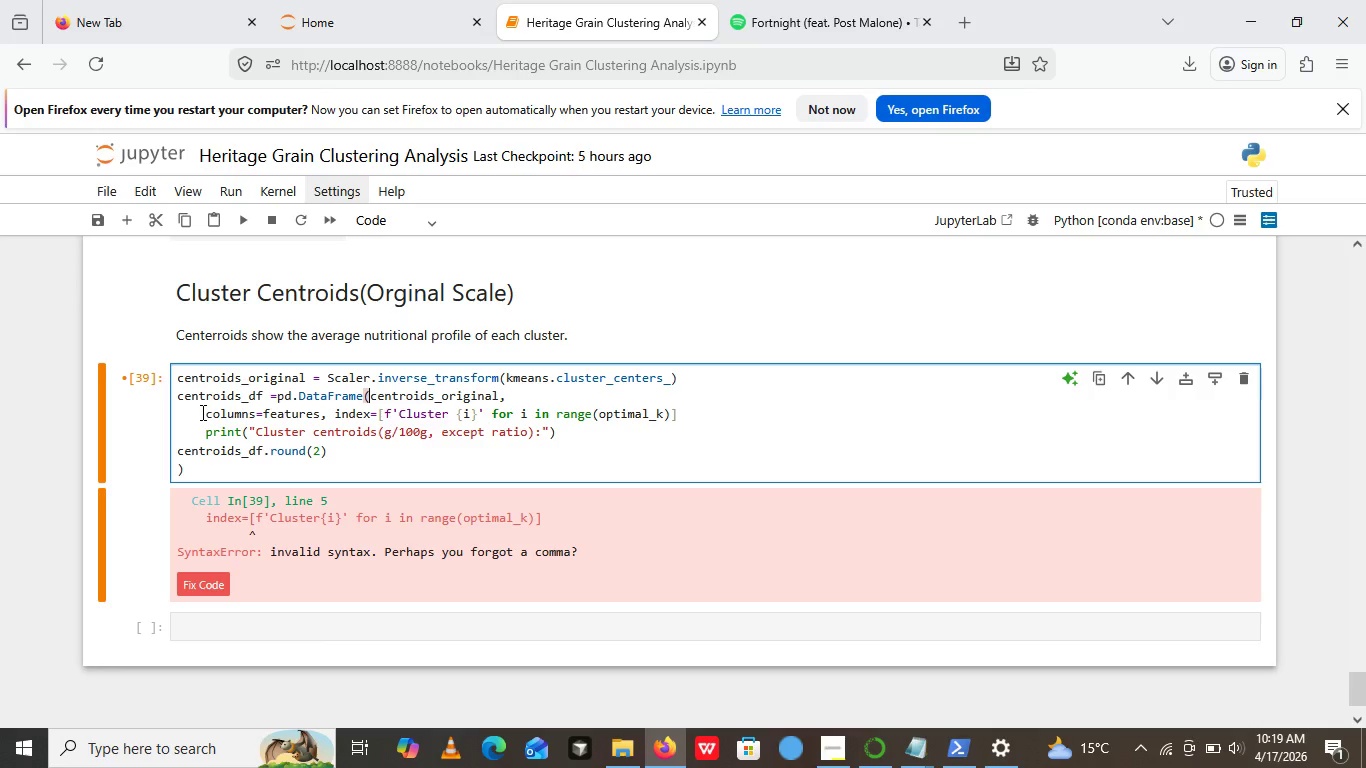 
key(Backspace)
 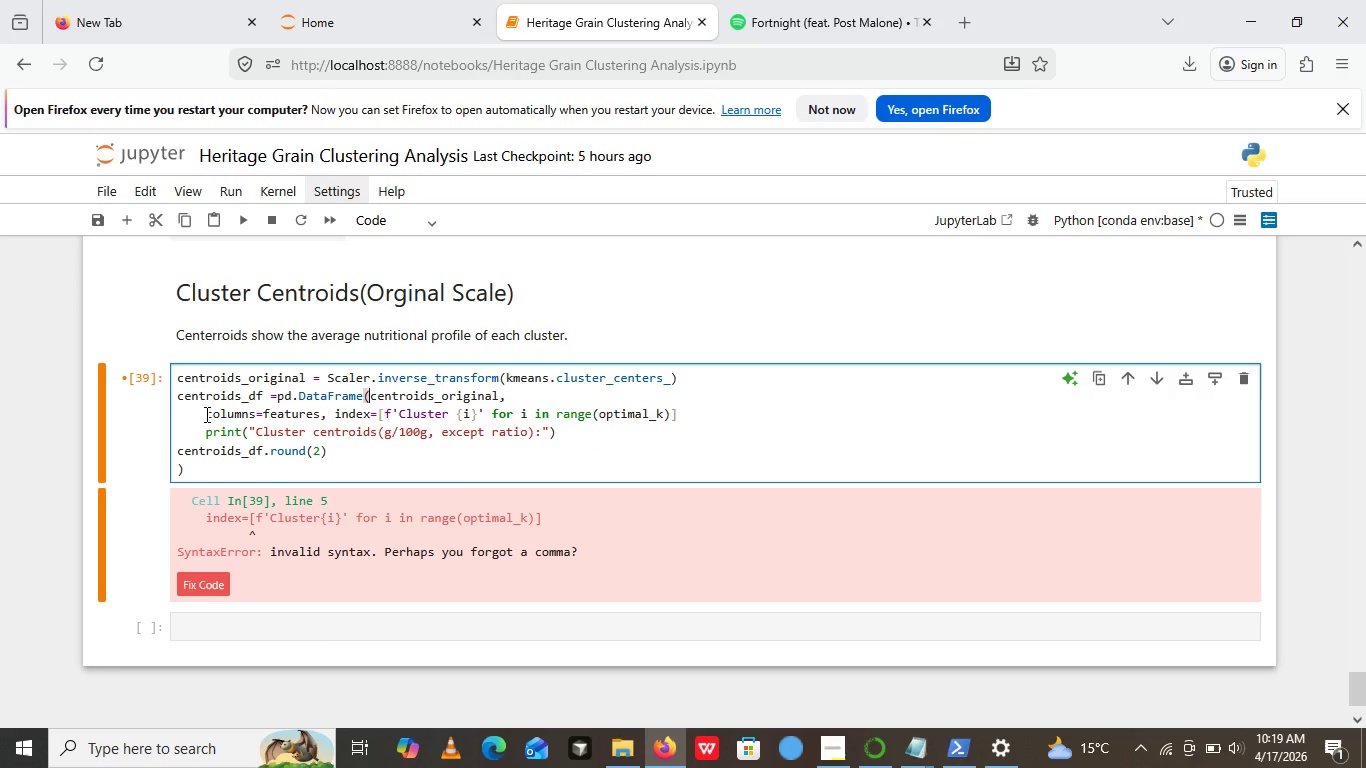 
wait(15.47)
 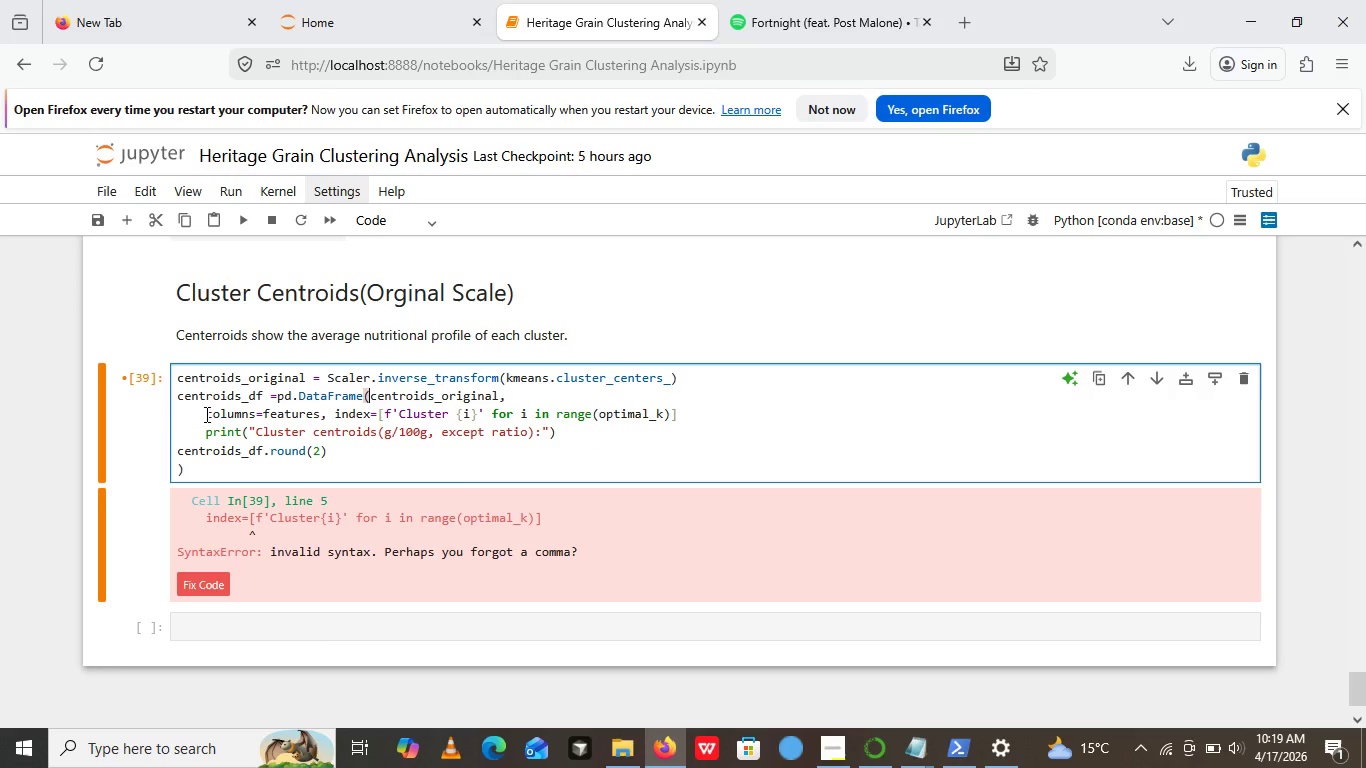 
left_click([241, 207])
 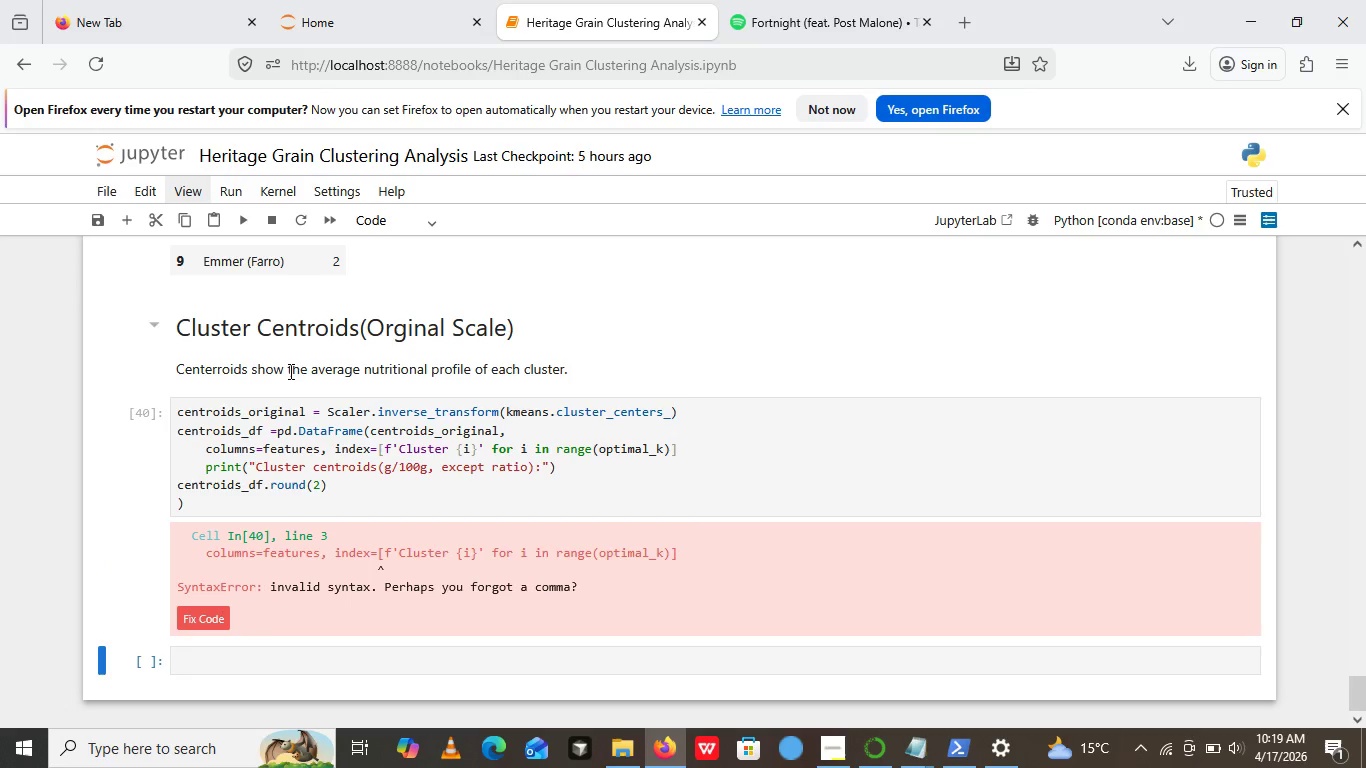 
left_click([246, 215])
 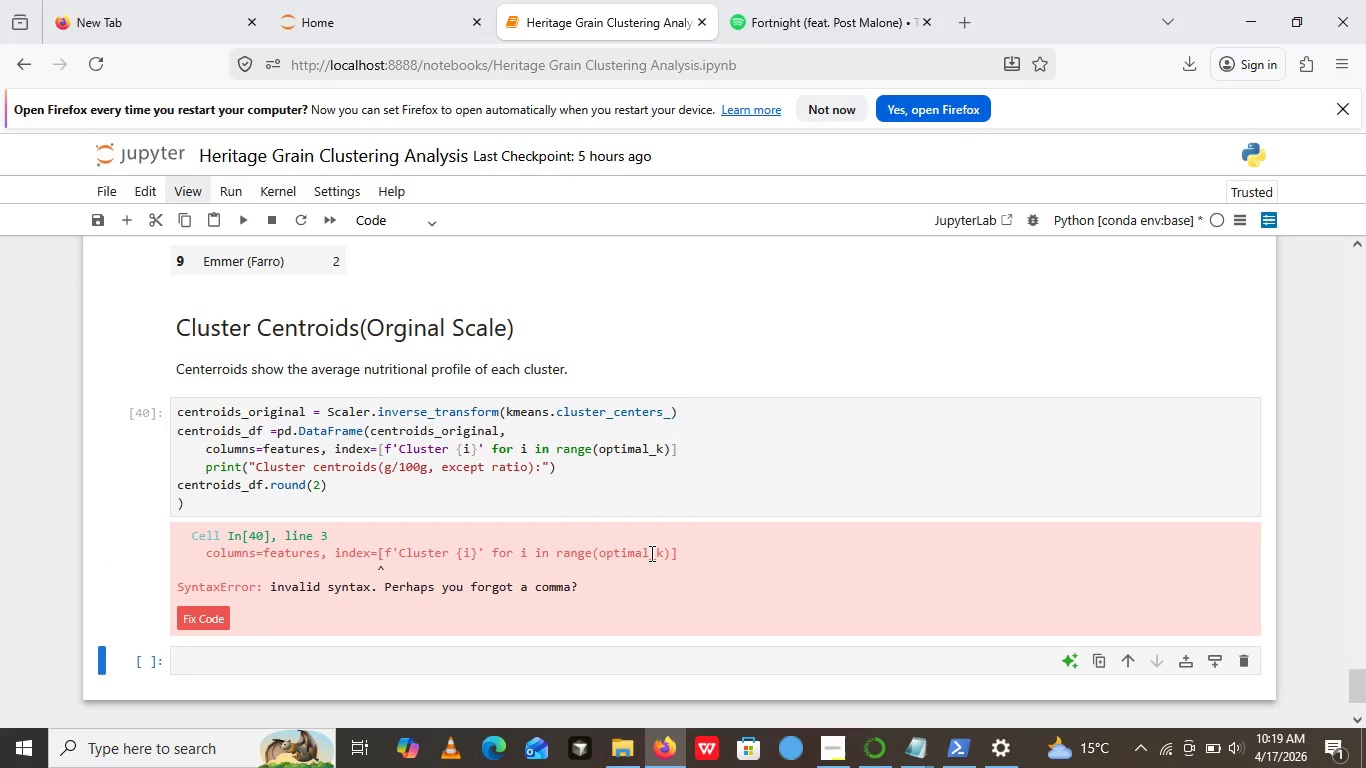 
wait(9.26)
 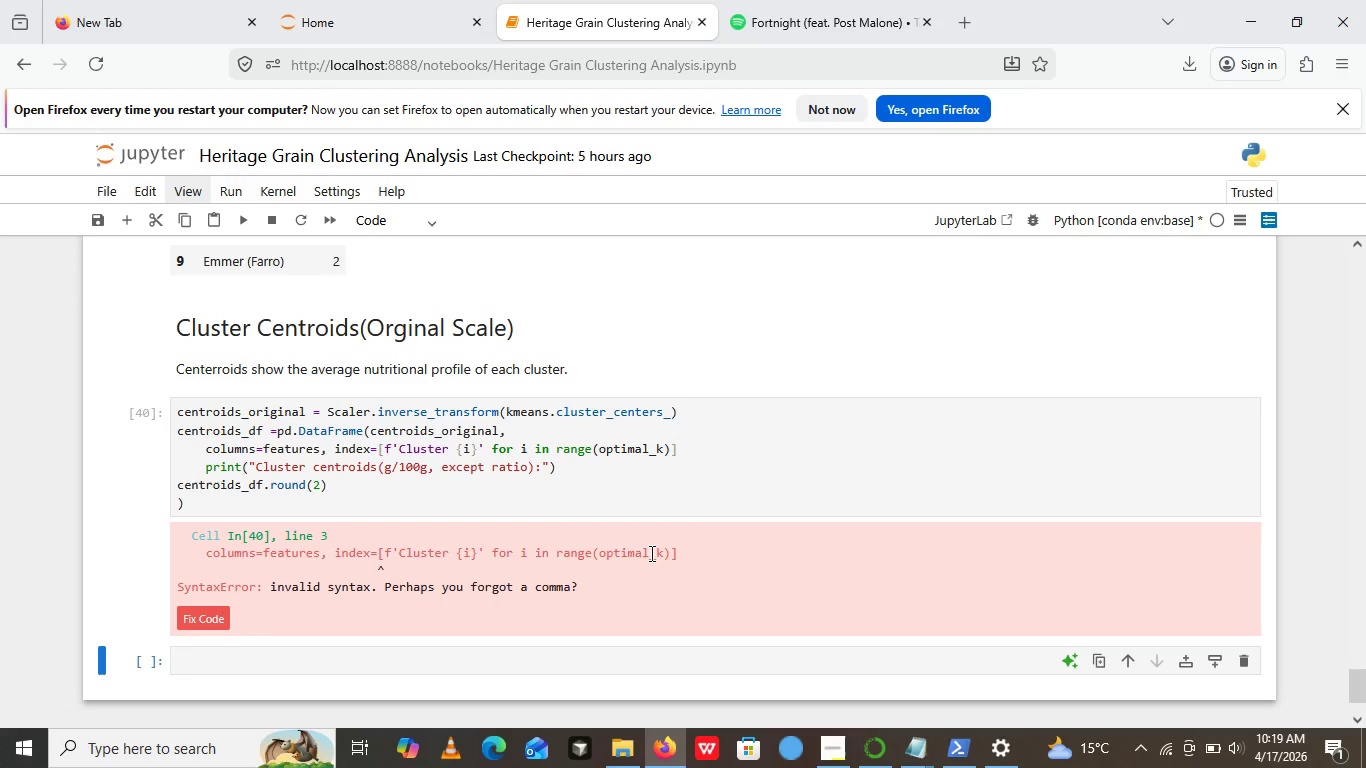 
left_click([686, 450])
 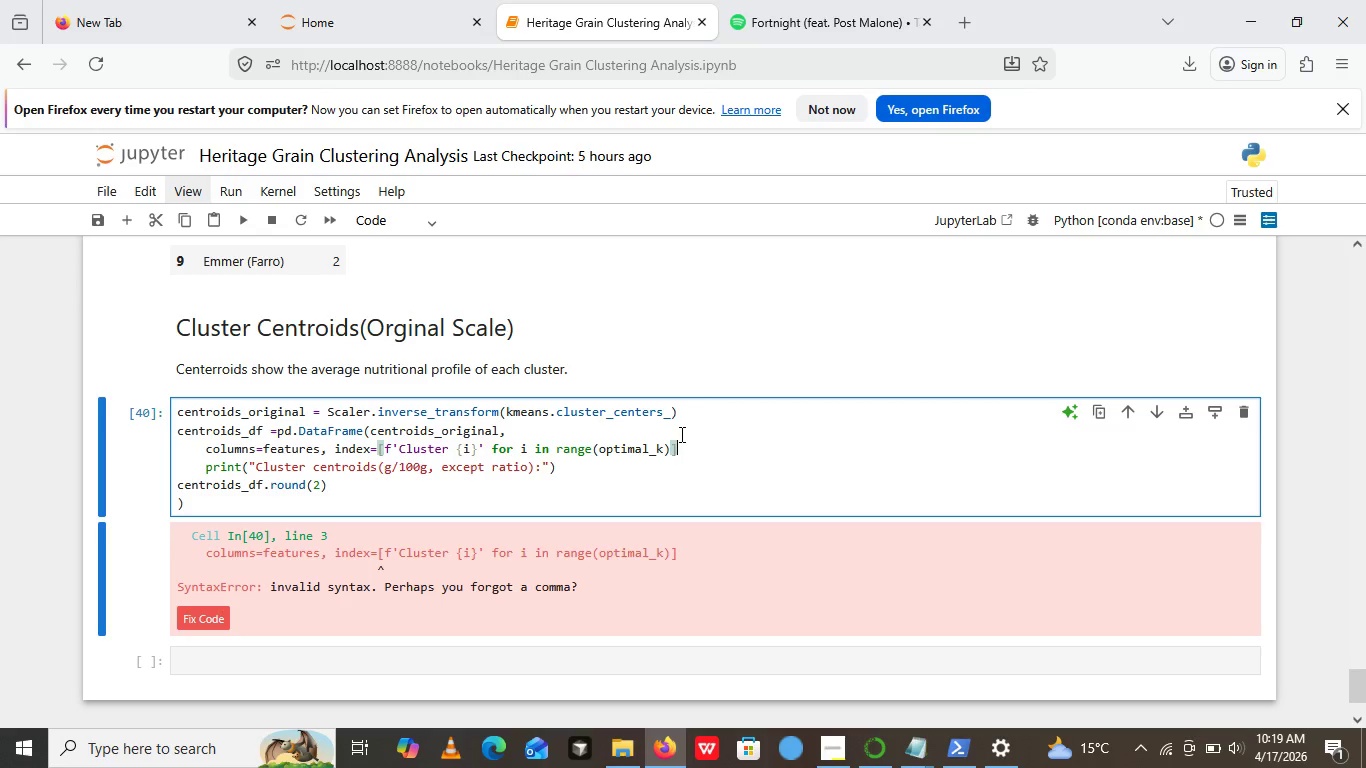 
key(Enter)
 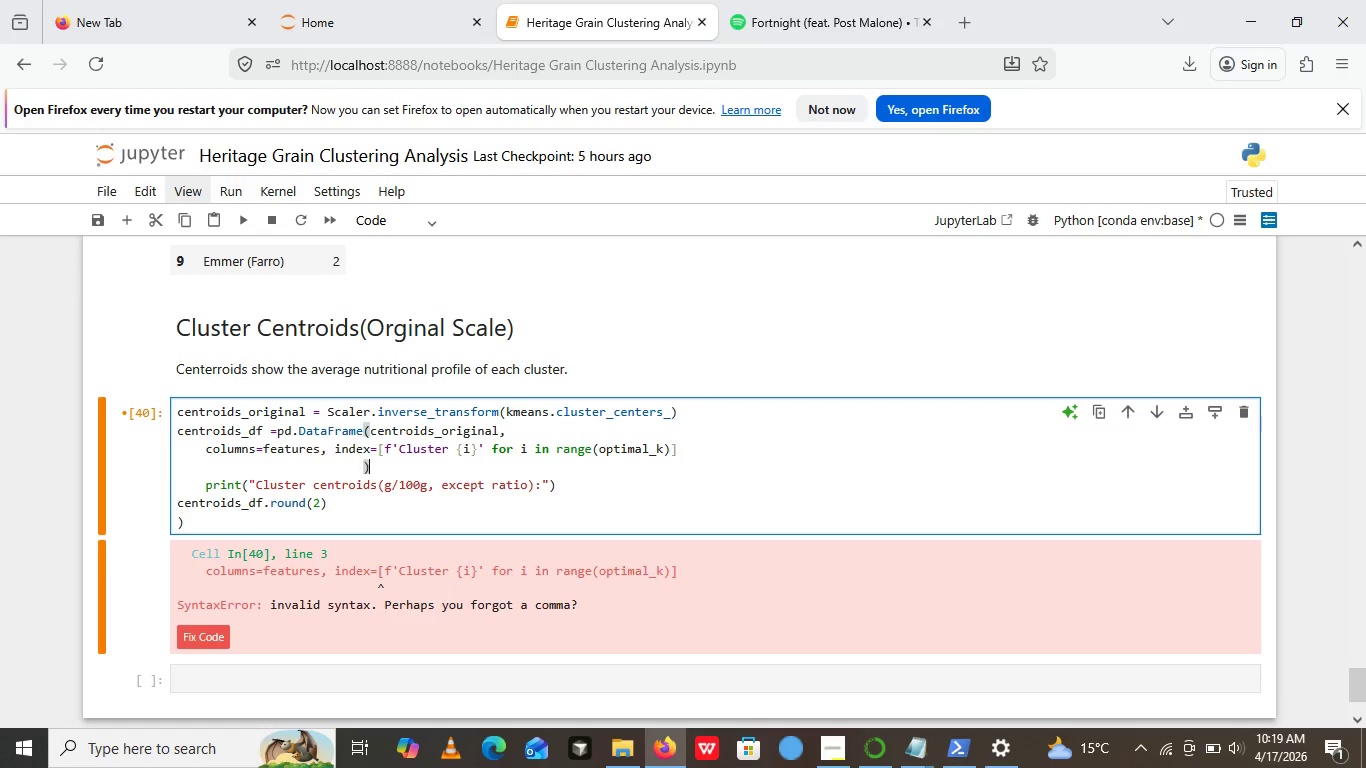 
key(Shift+0)
 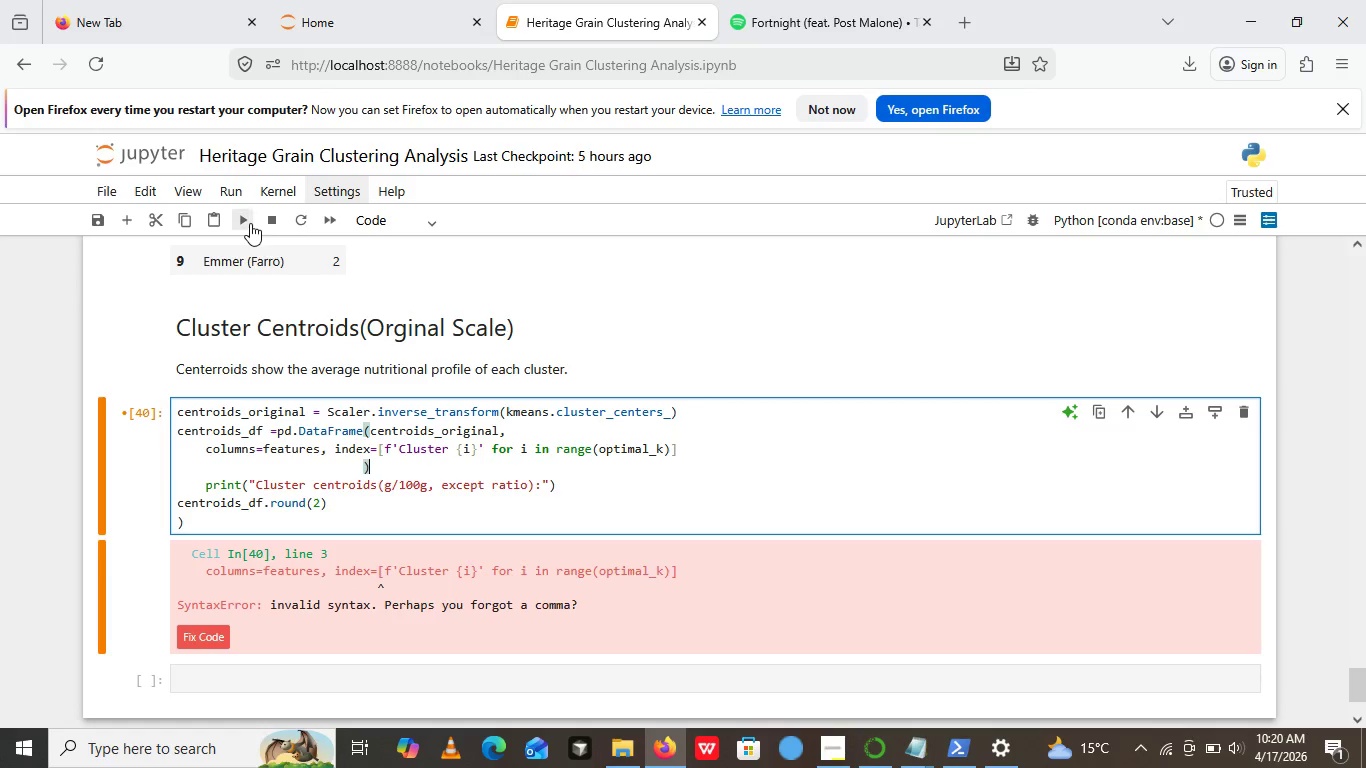 
left_click([250, 223])
 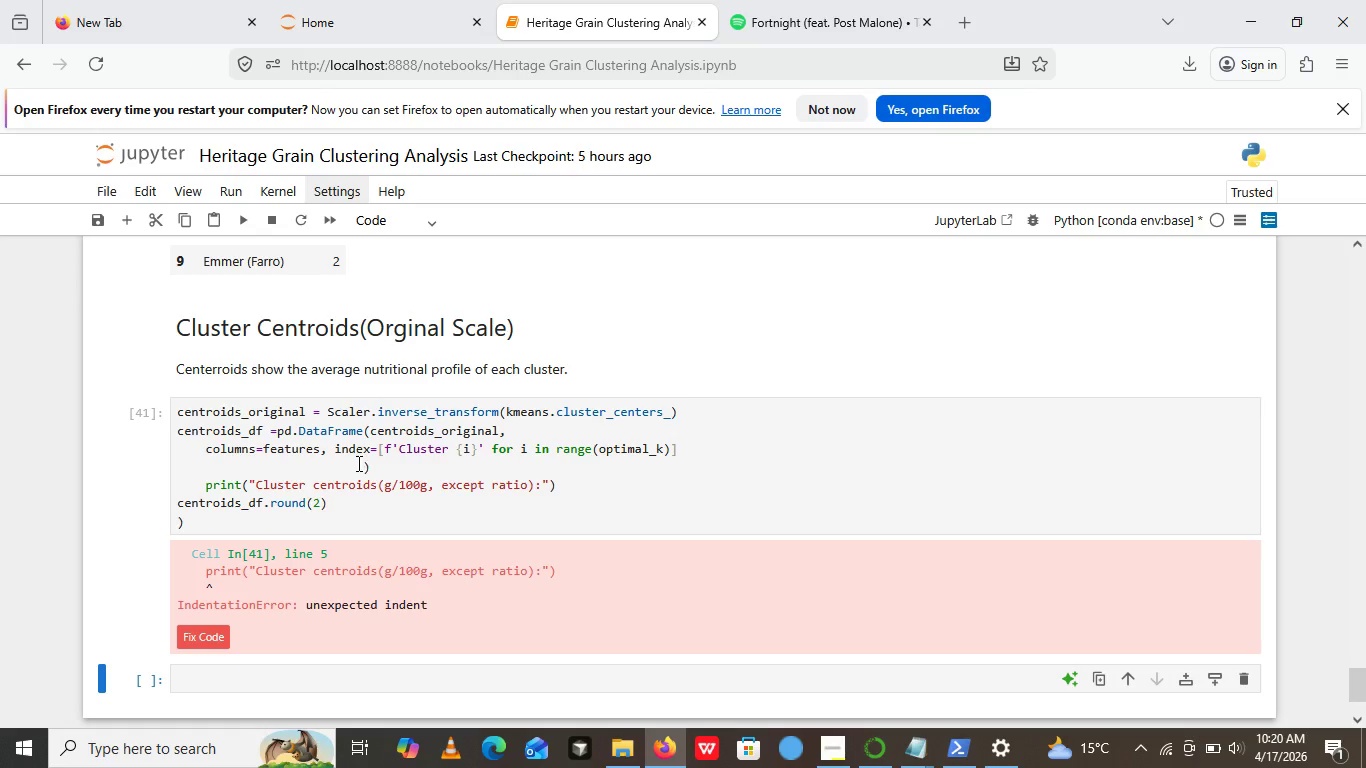 
left_click([361, 465])
 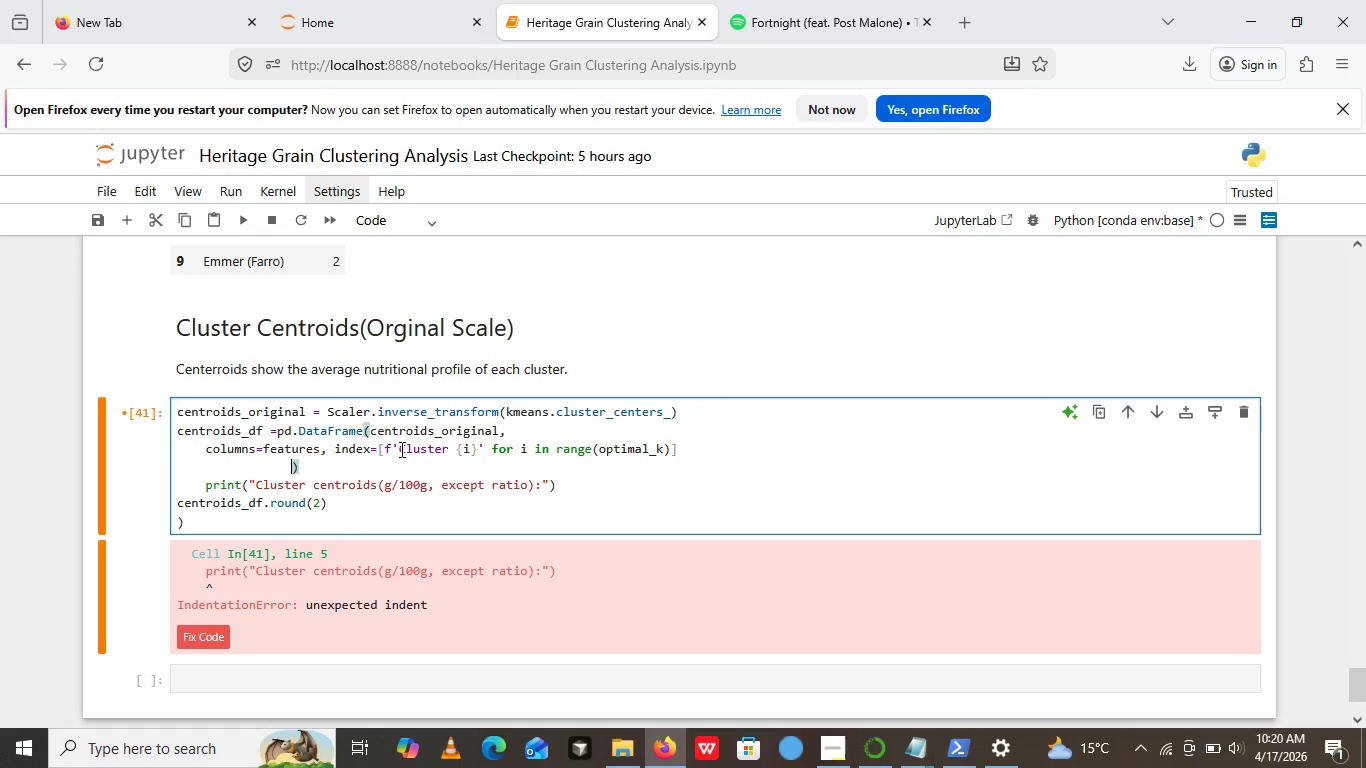 
key(Backspace)
 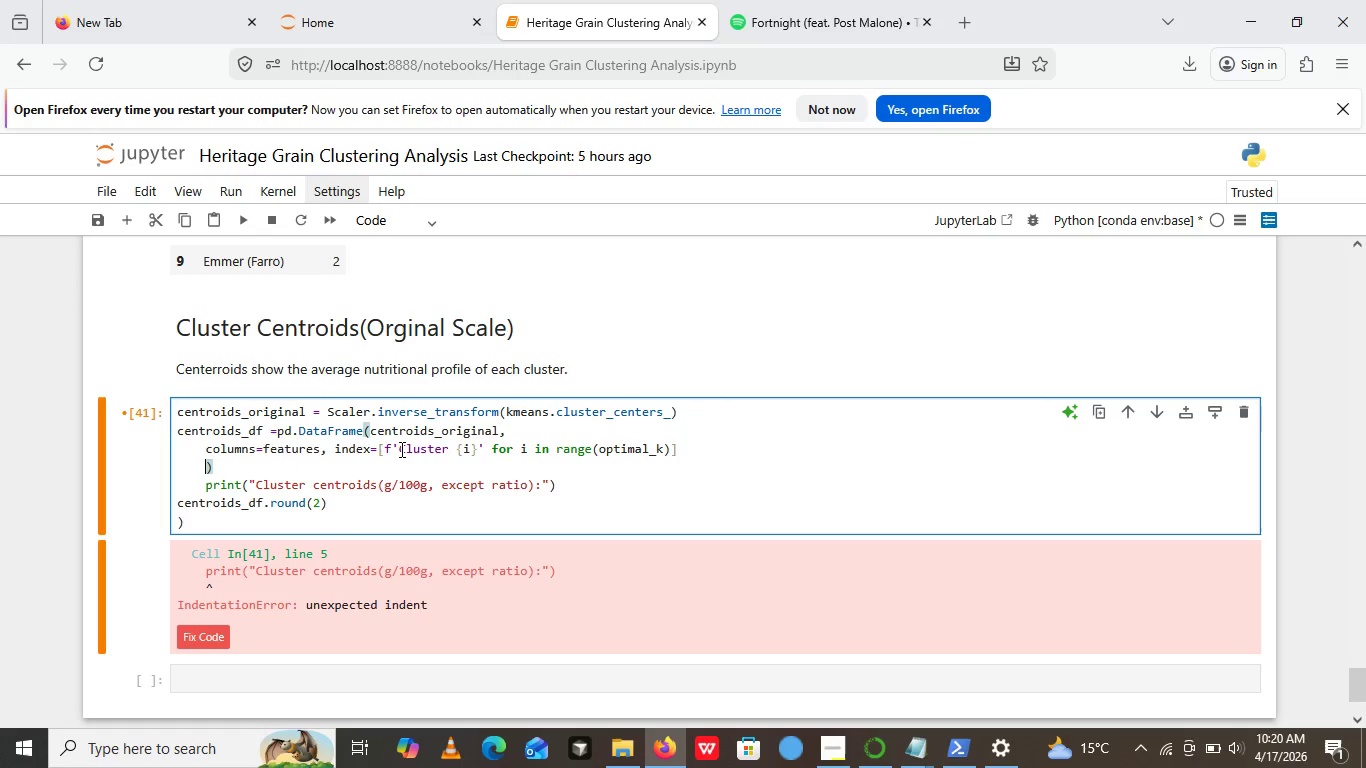 
key(Backspace)
 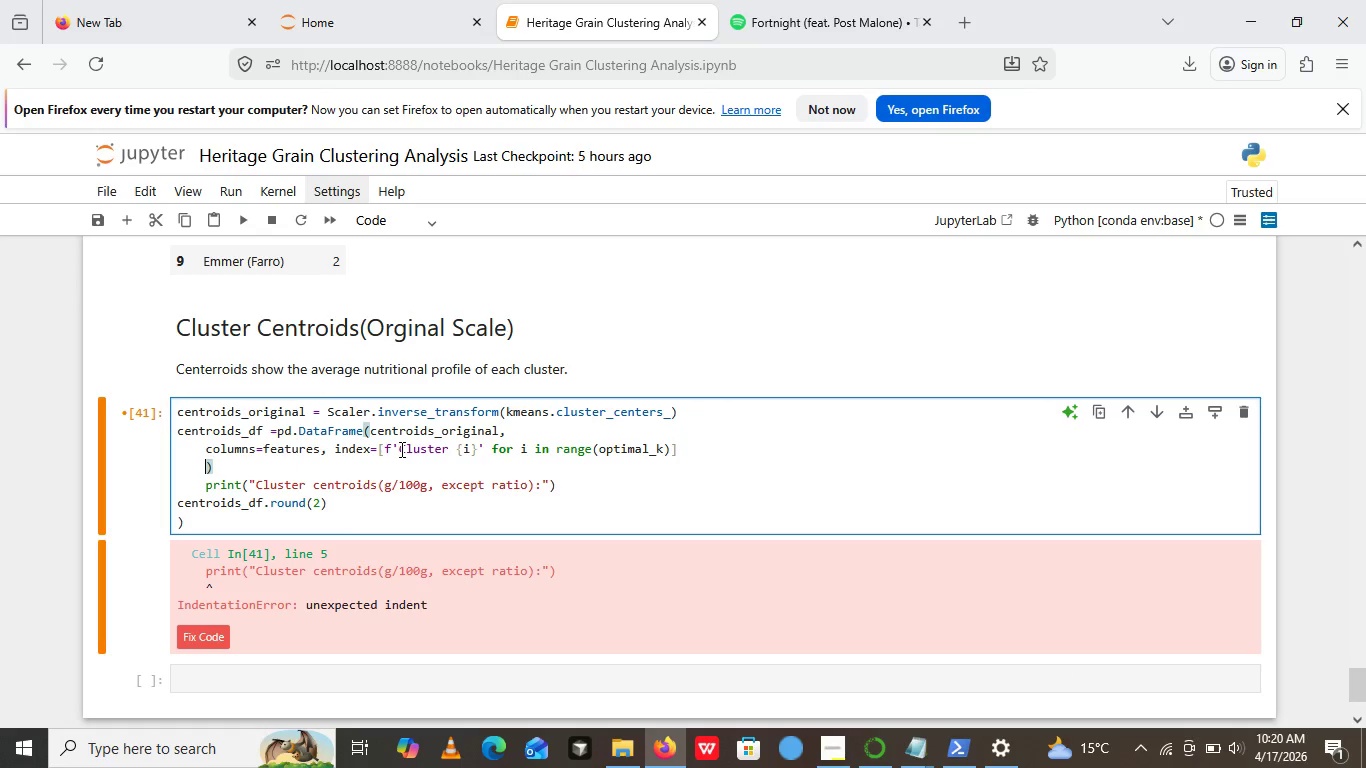 
key(Backspace)
 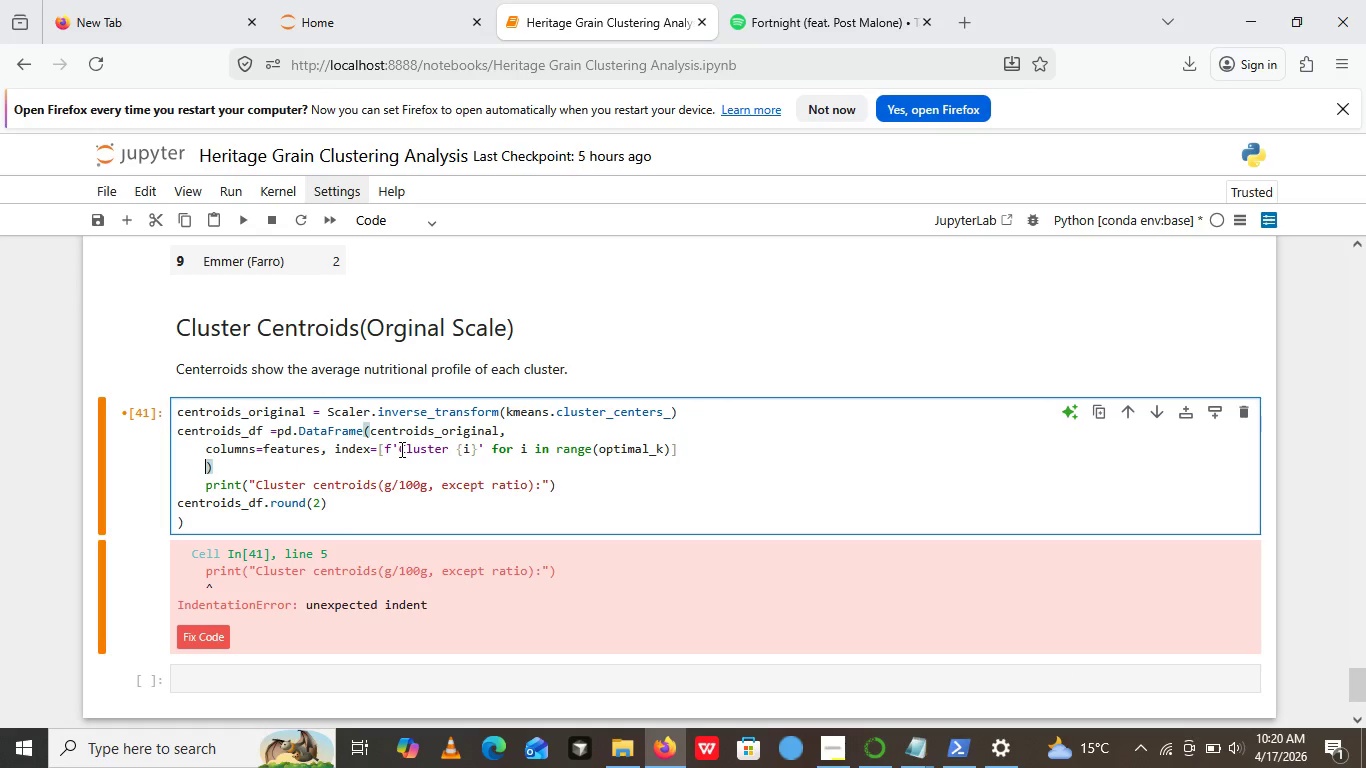 
key(Backspace)
 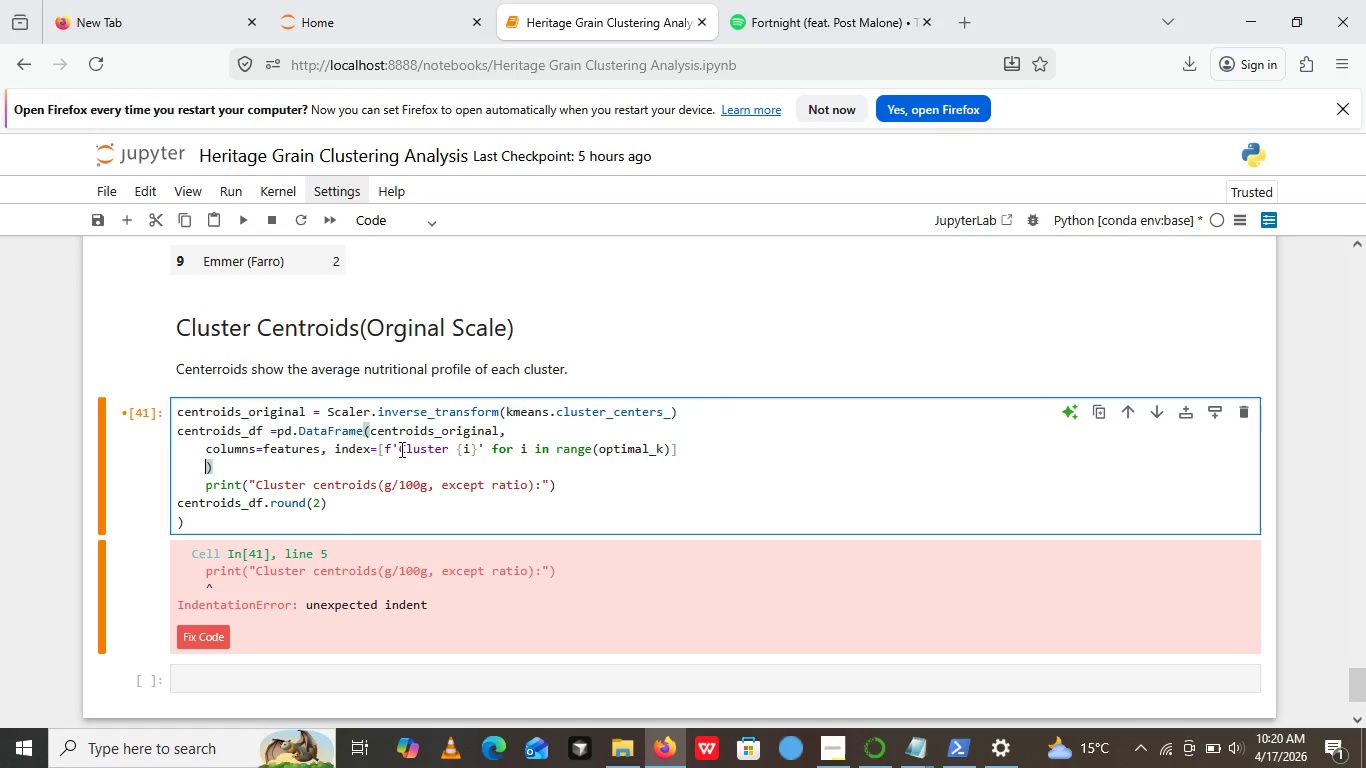 
key(Backspace)
 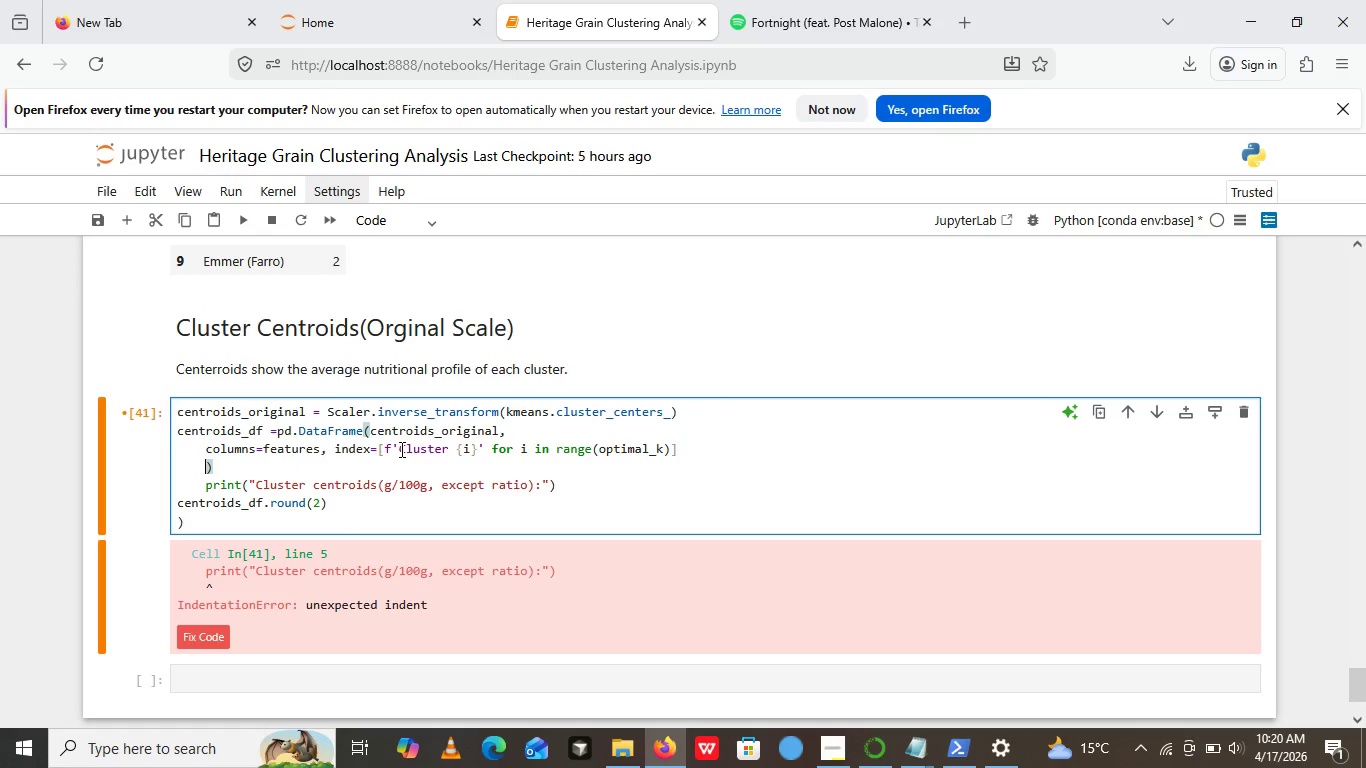 
key(Backspace)
 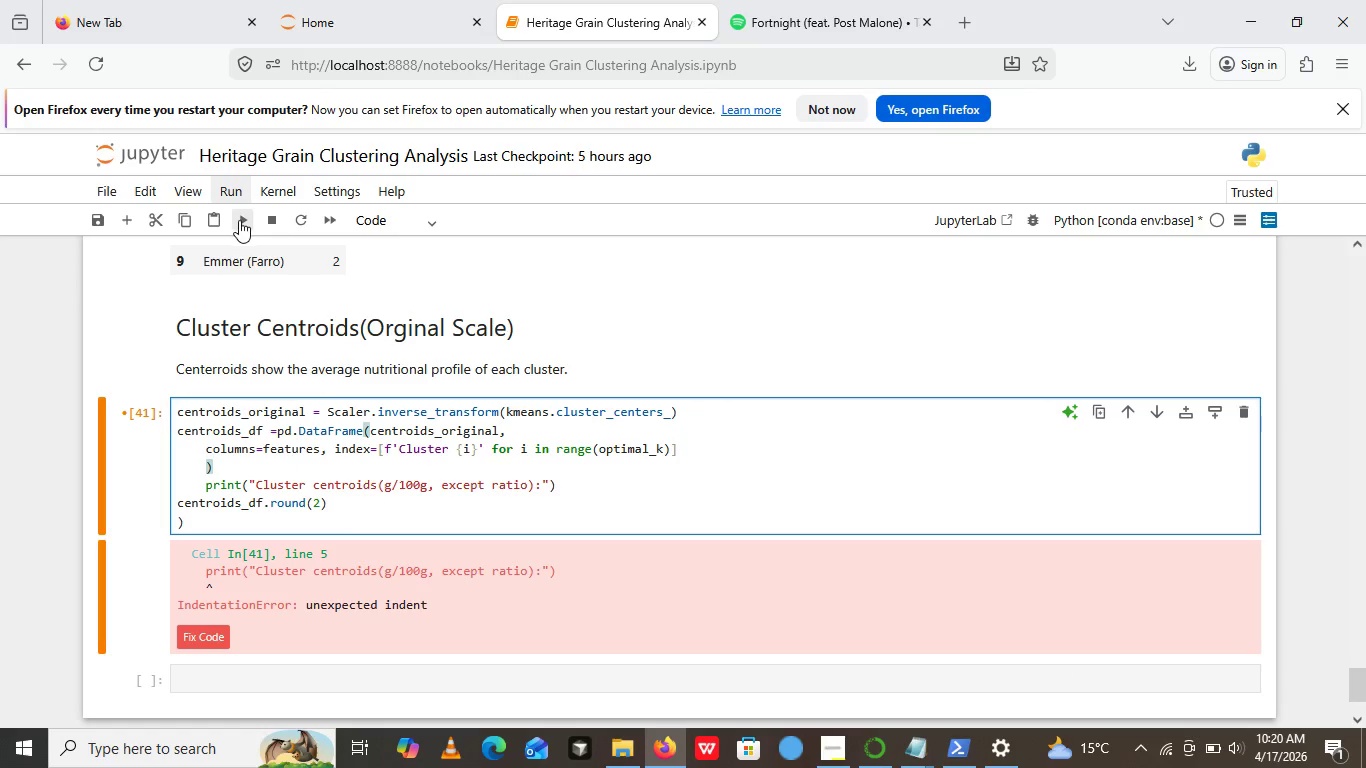 
left_click([239, 220])
 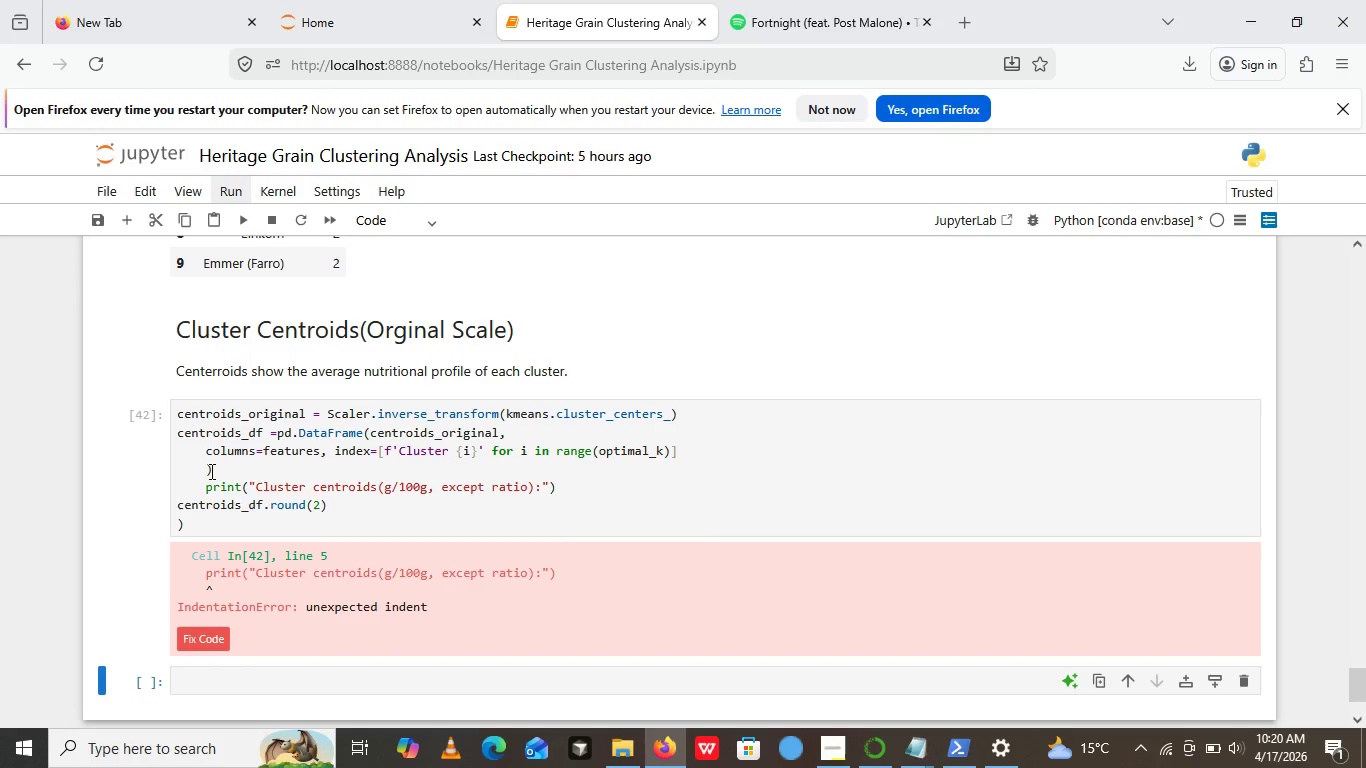 
left_click([208, 471])
 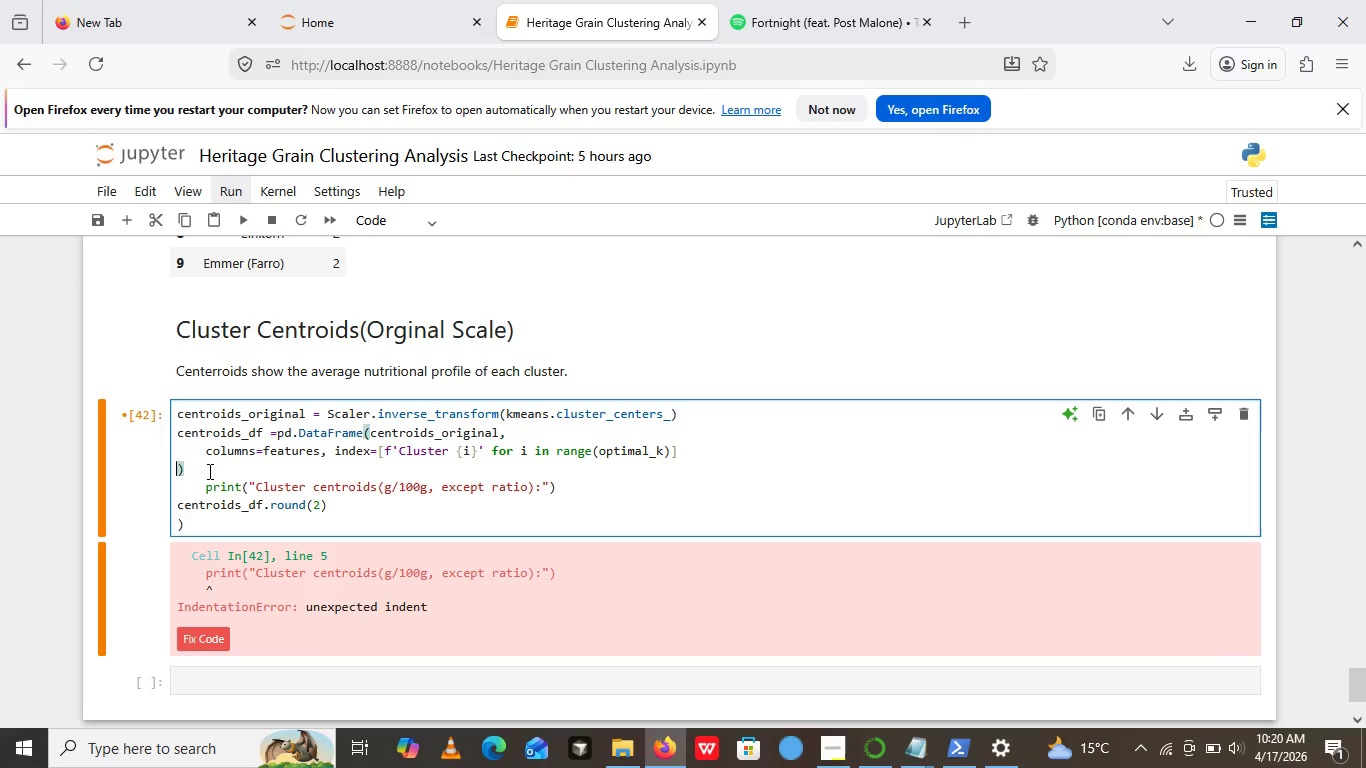 
key(Backspace)
 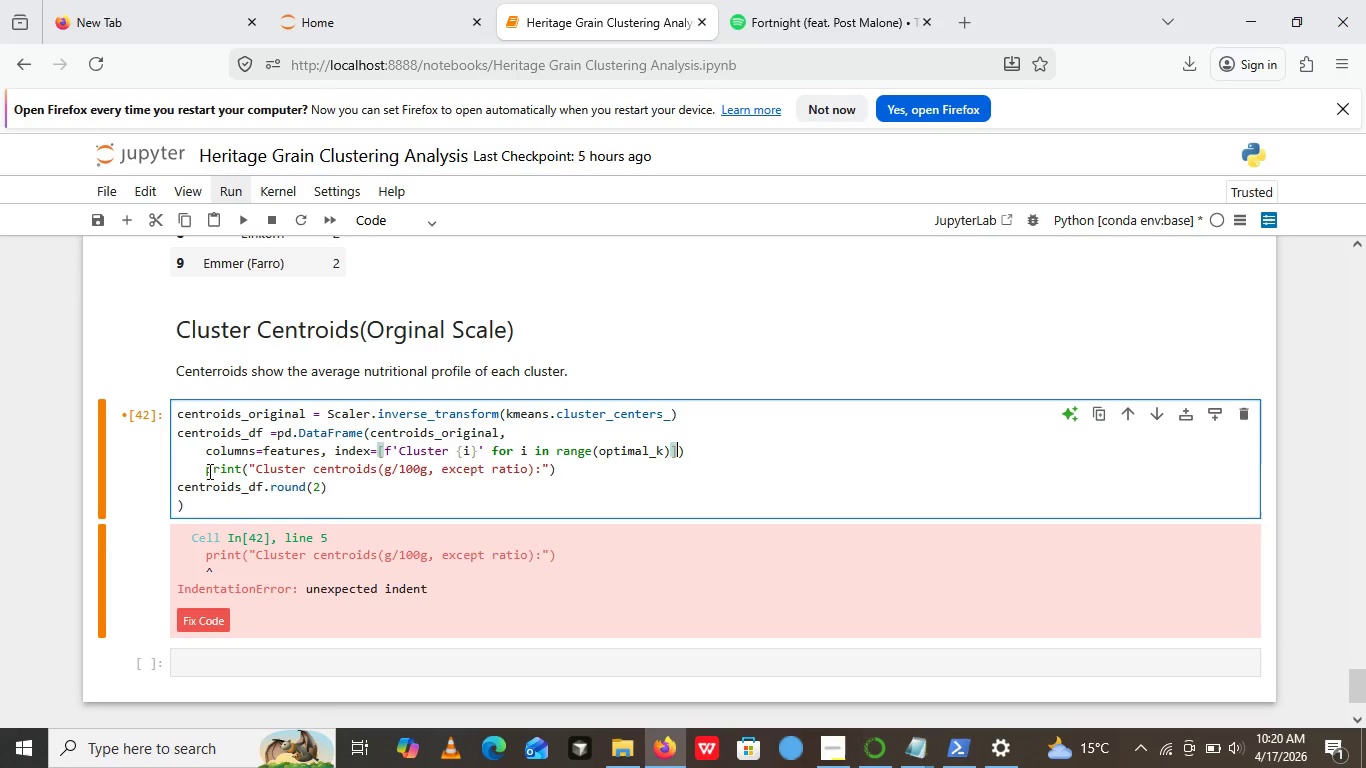 
key(Backspace)
 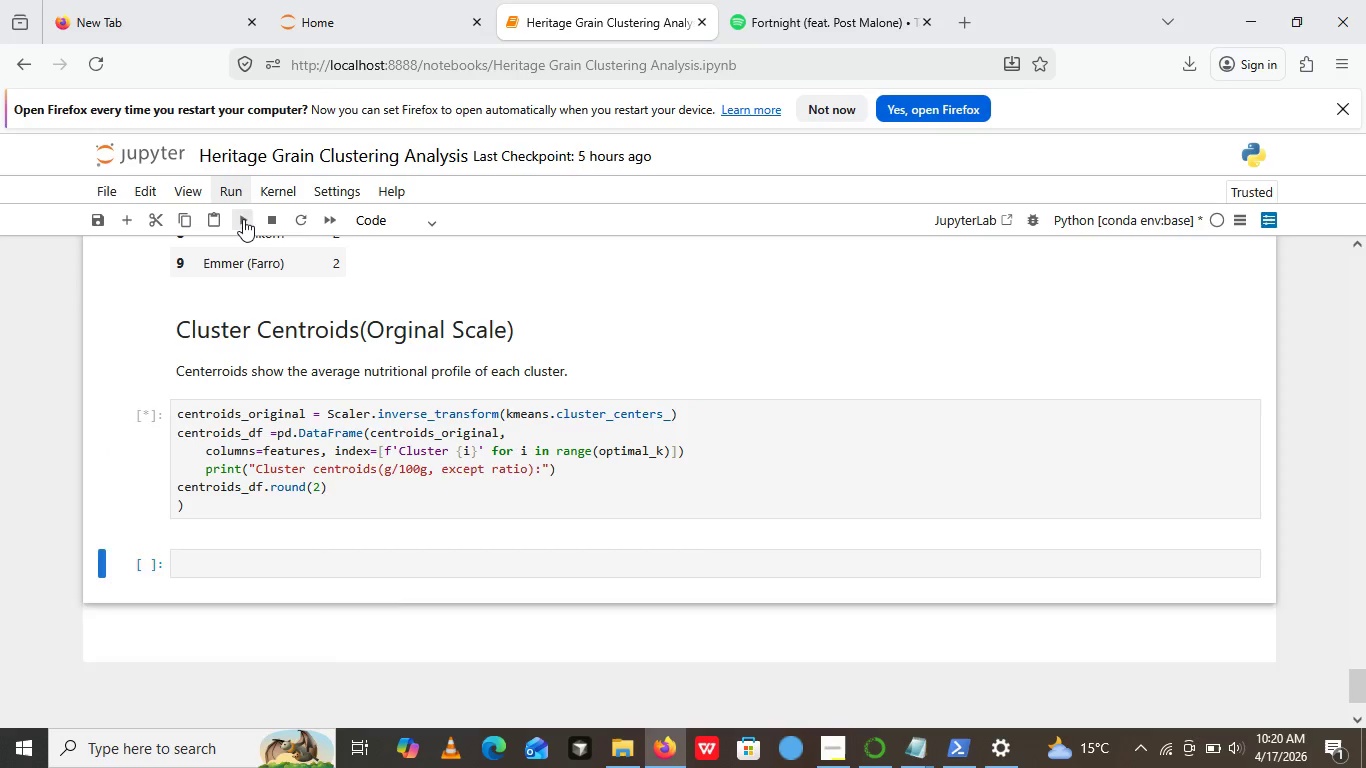 
left_click([243, 219])
 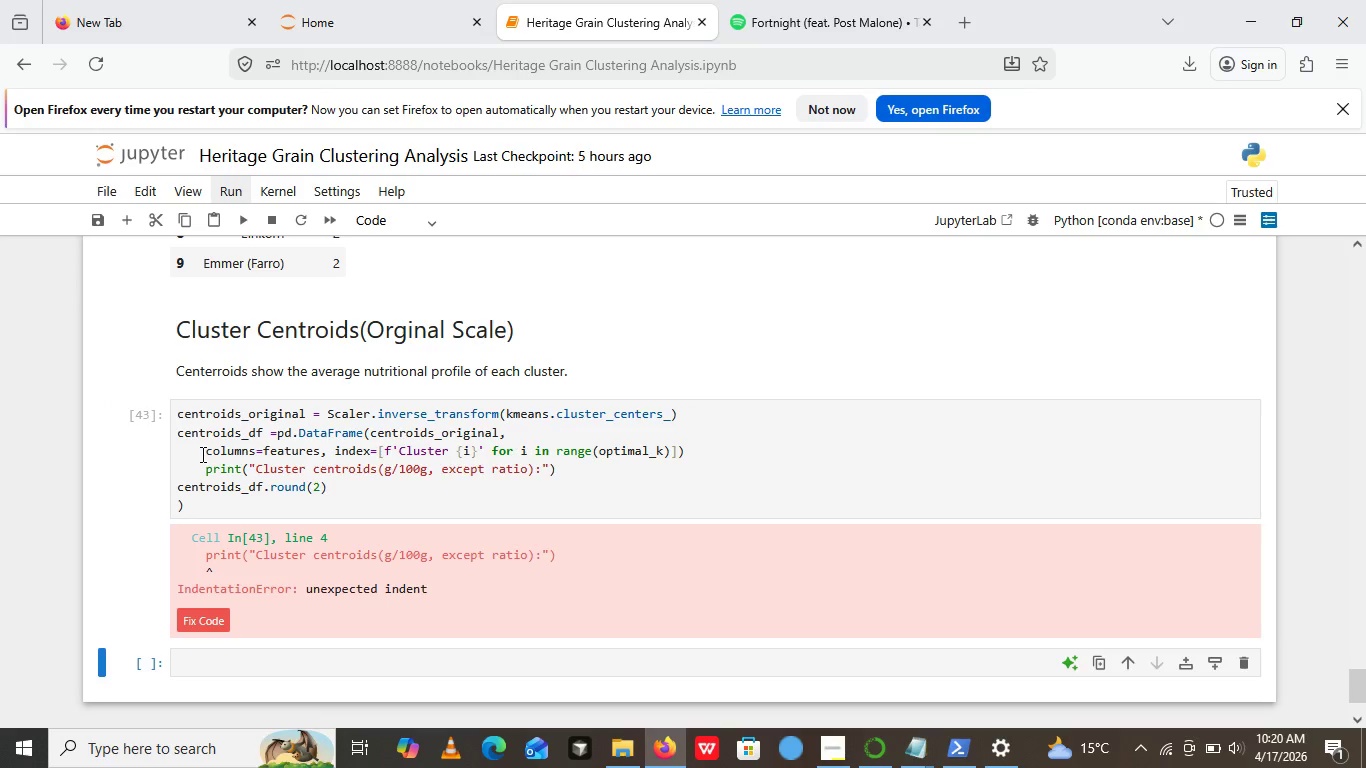 
left_click([201, 454])
 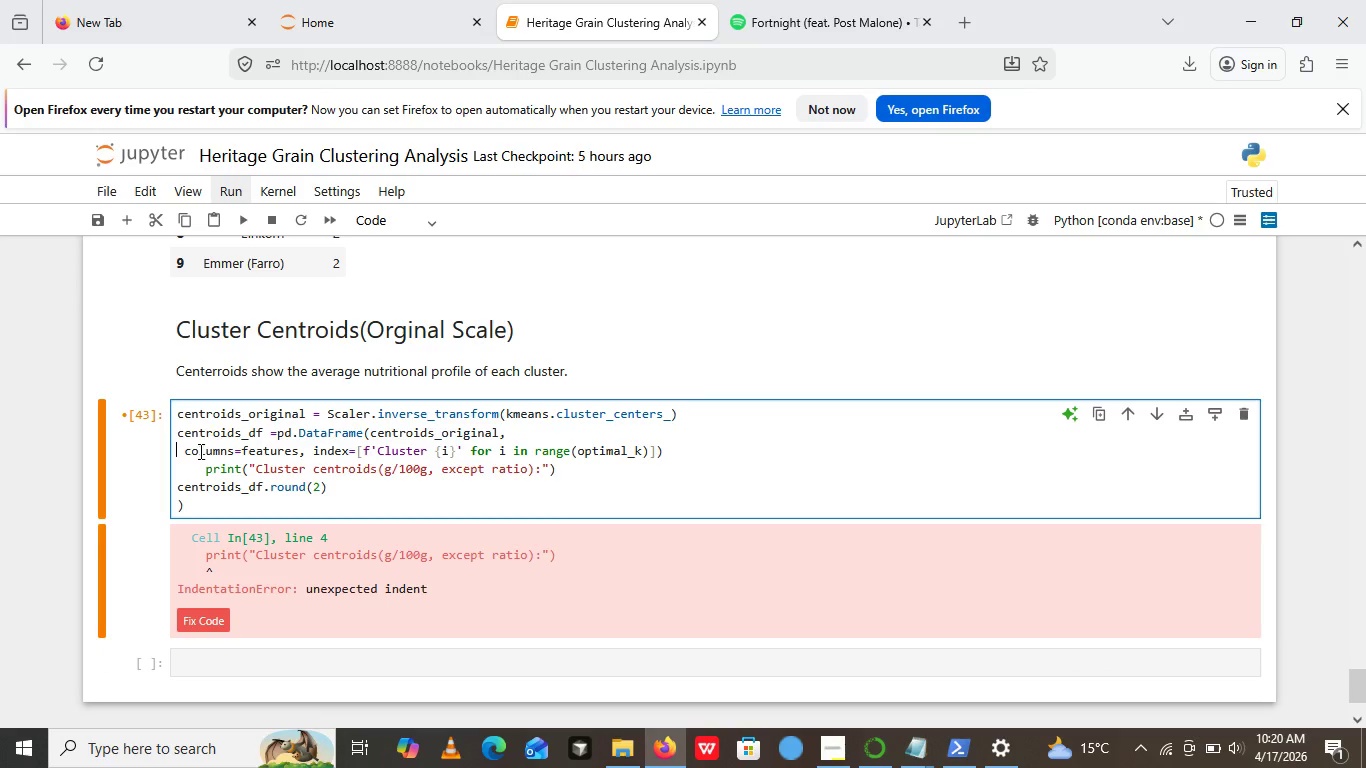 
key(Backspace)
 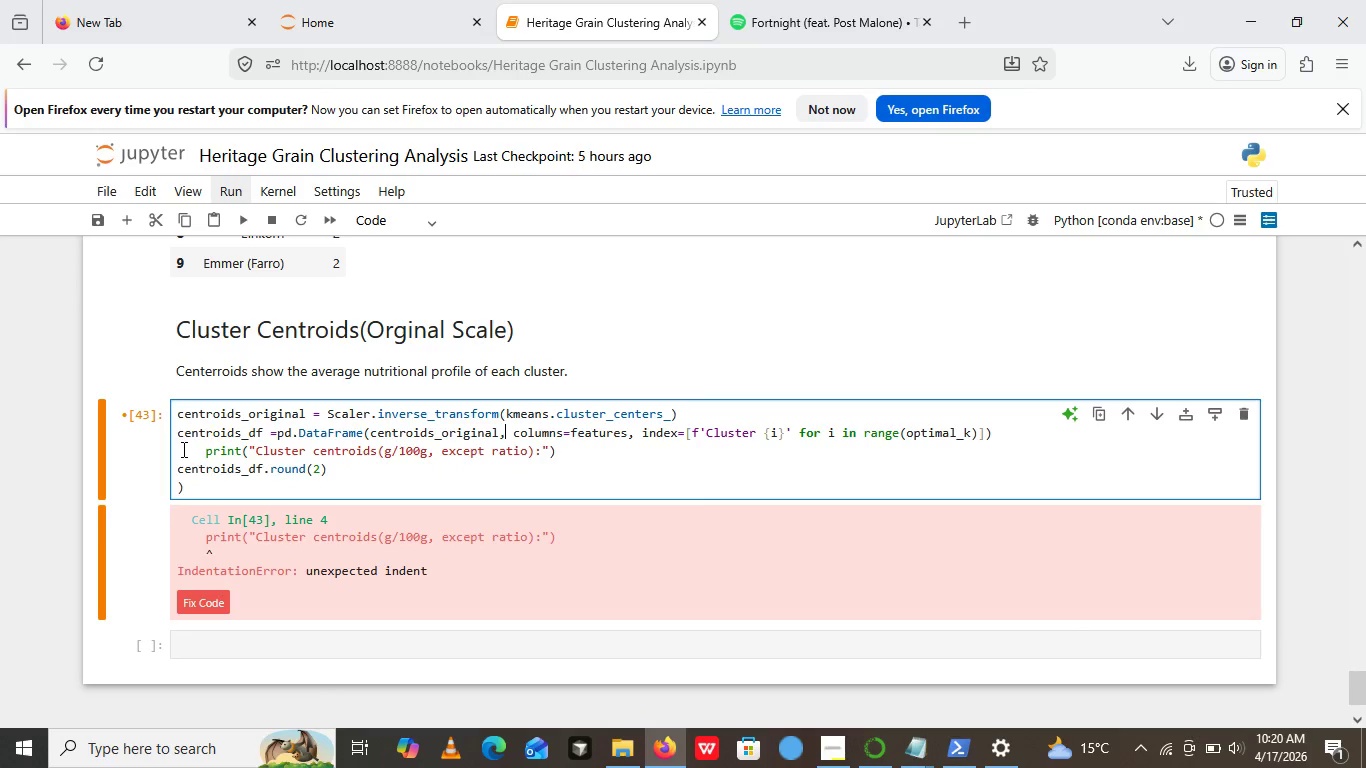 
key(Backspace)
 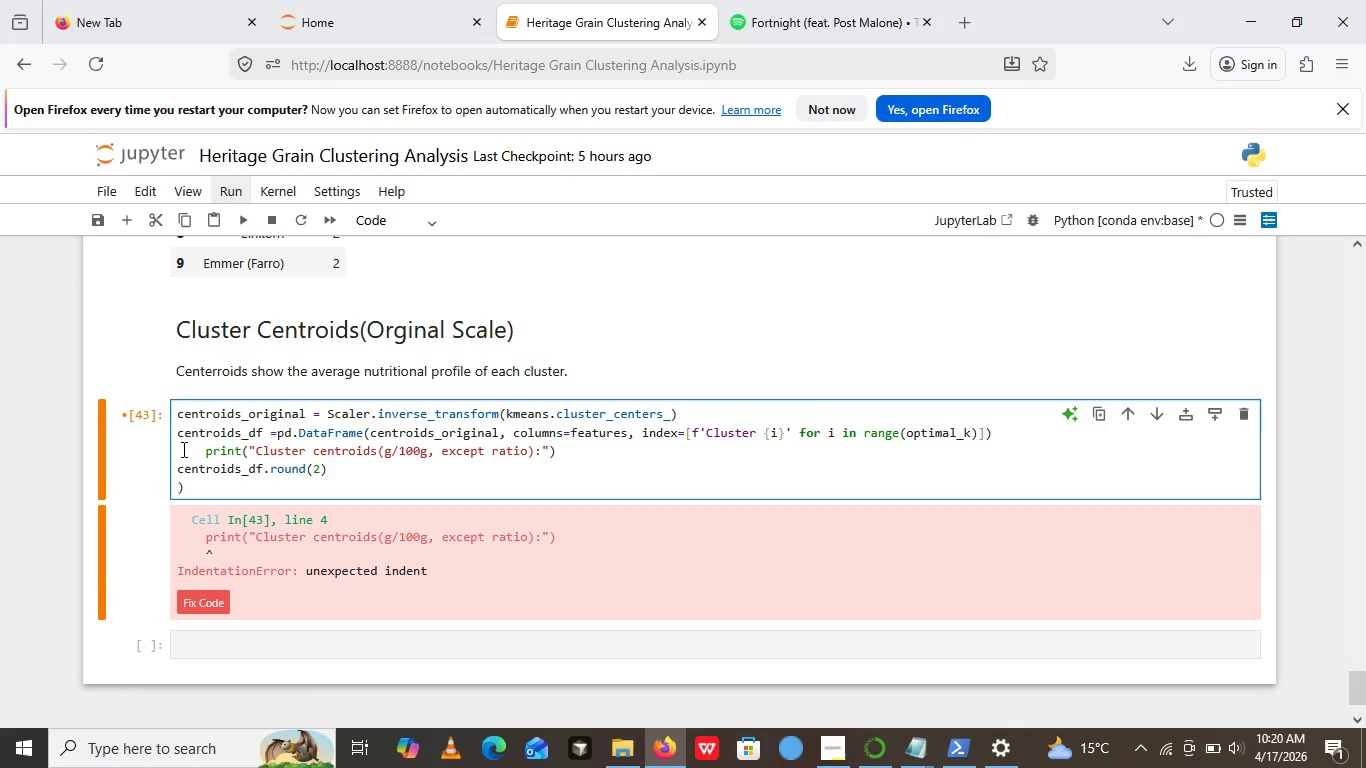 
key(Enter)
 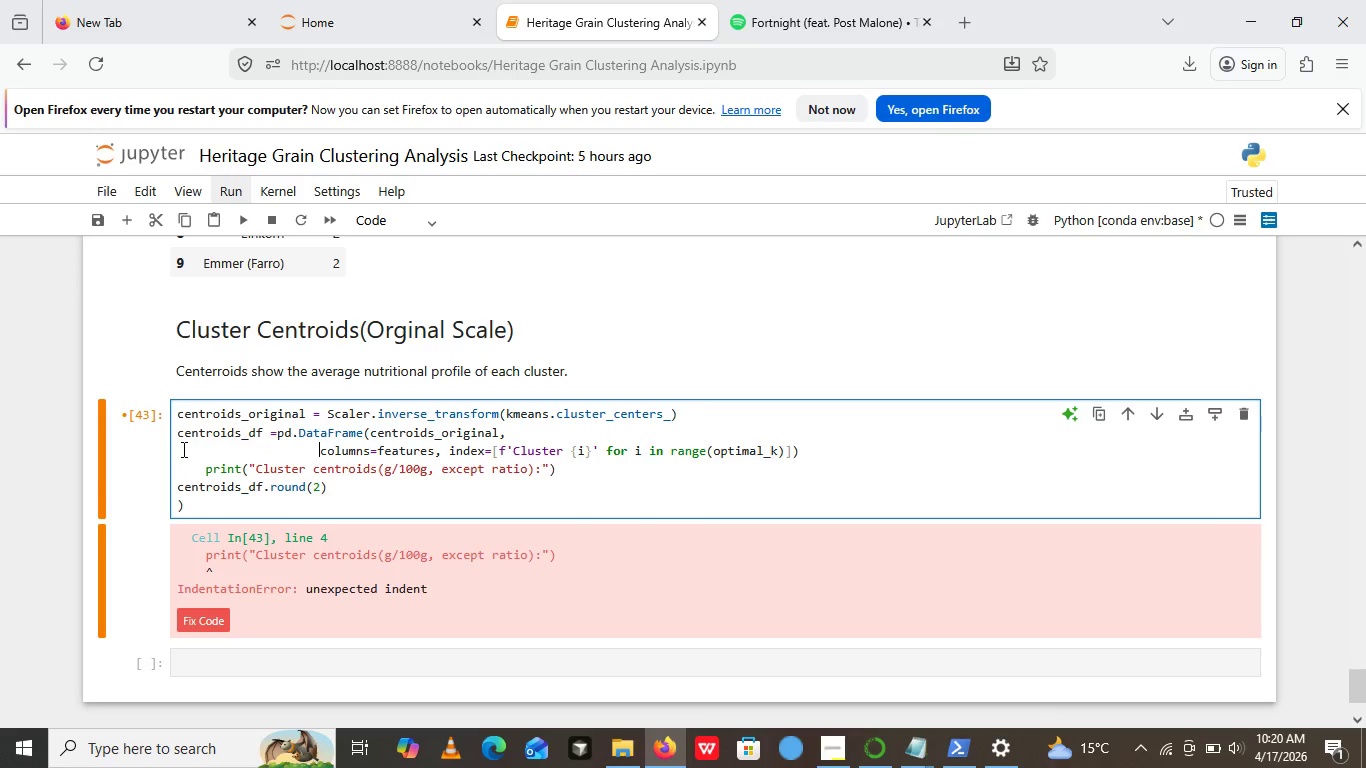 
key(Backspace)
 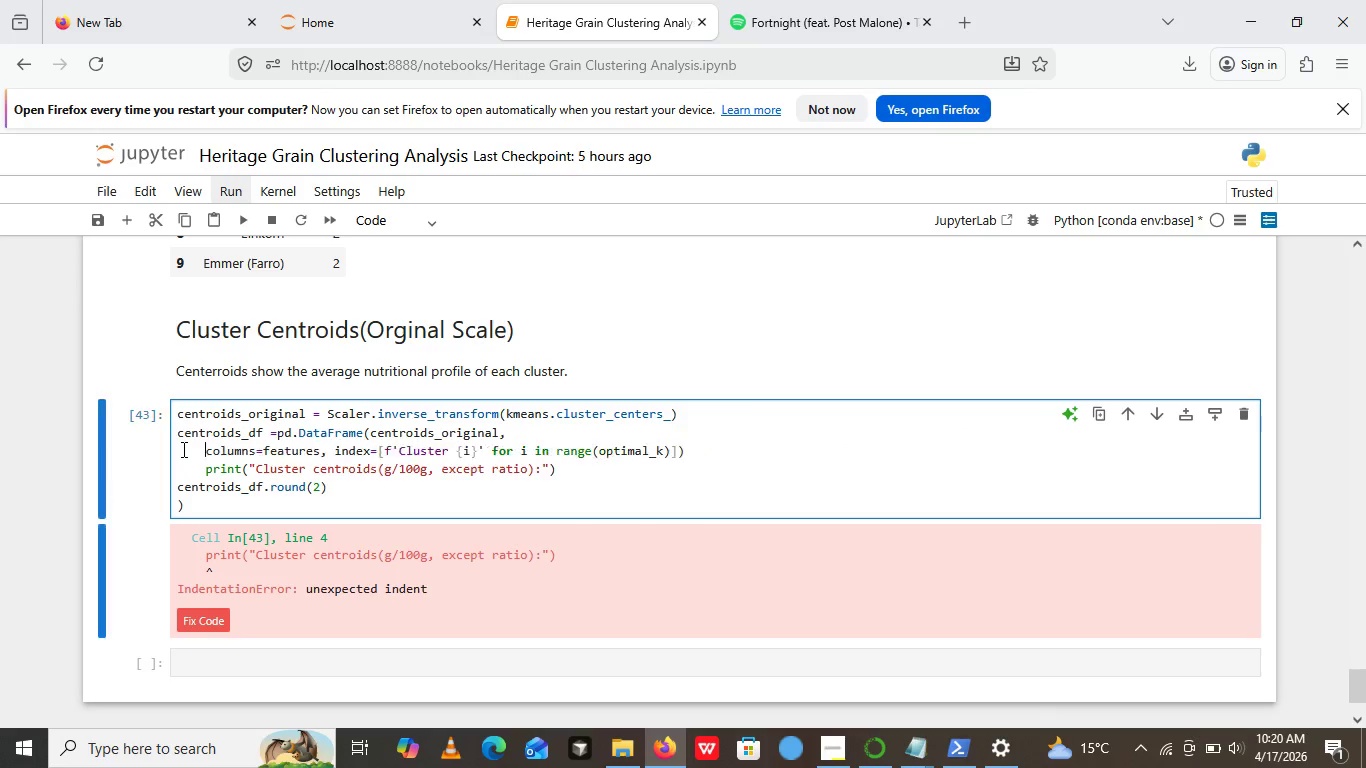 
key(Backspace)
 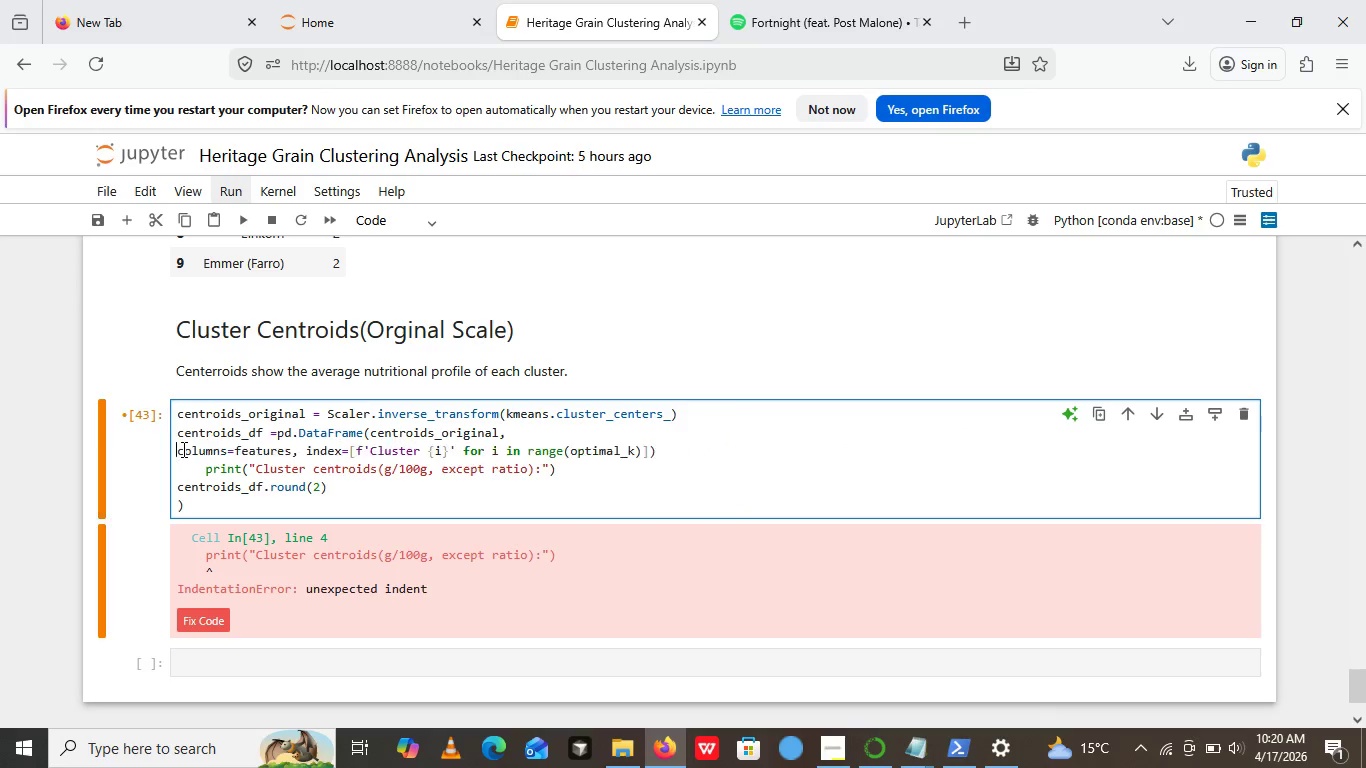 
key(Backspace)
 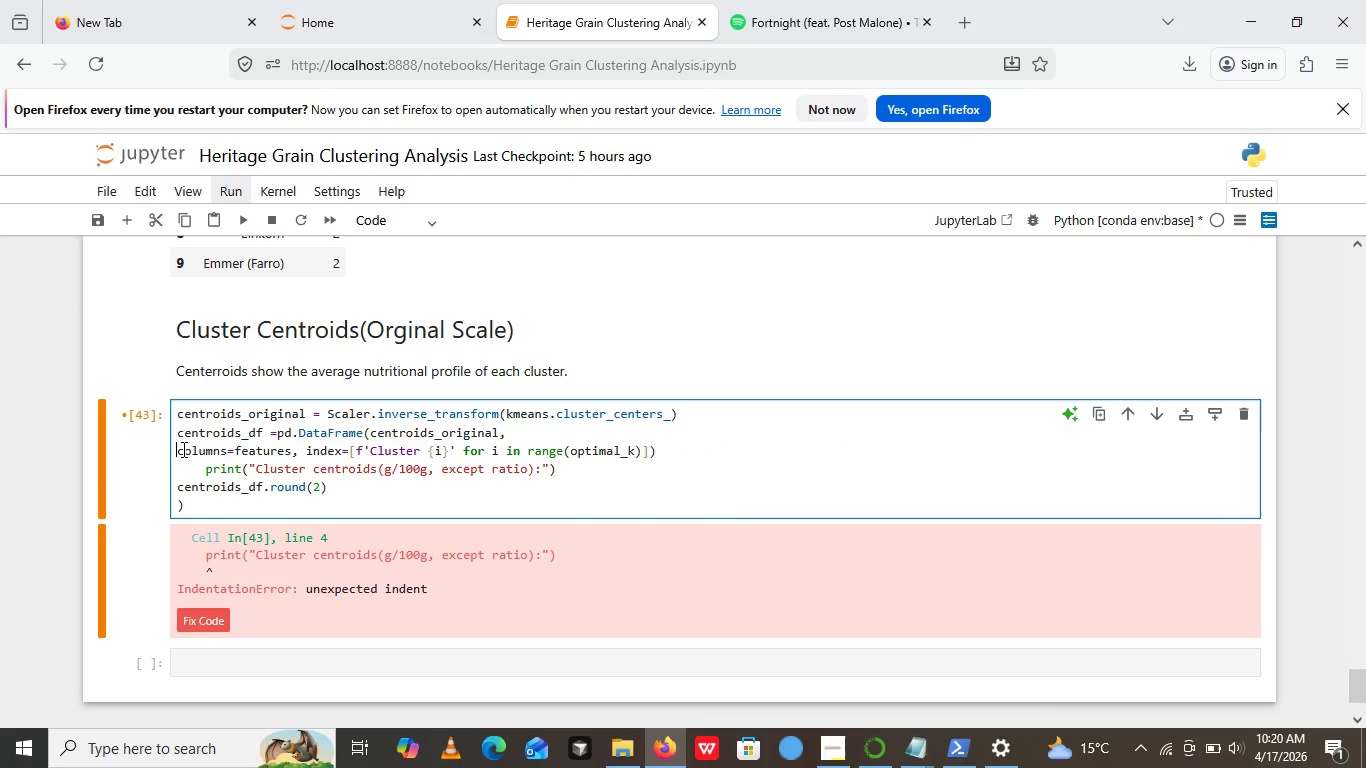 
key(Backspace)
 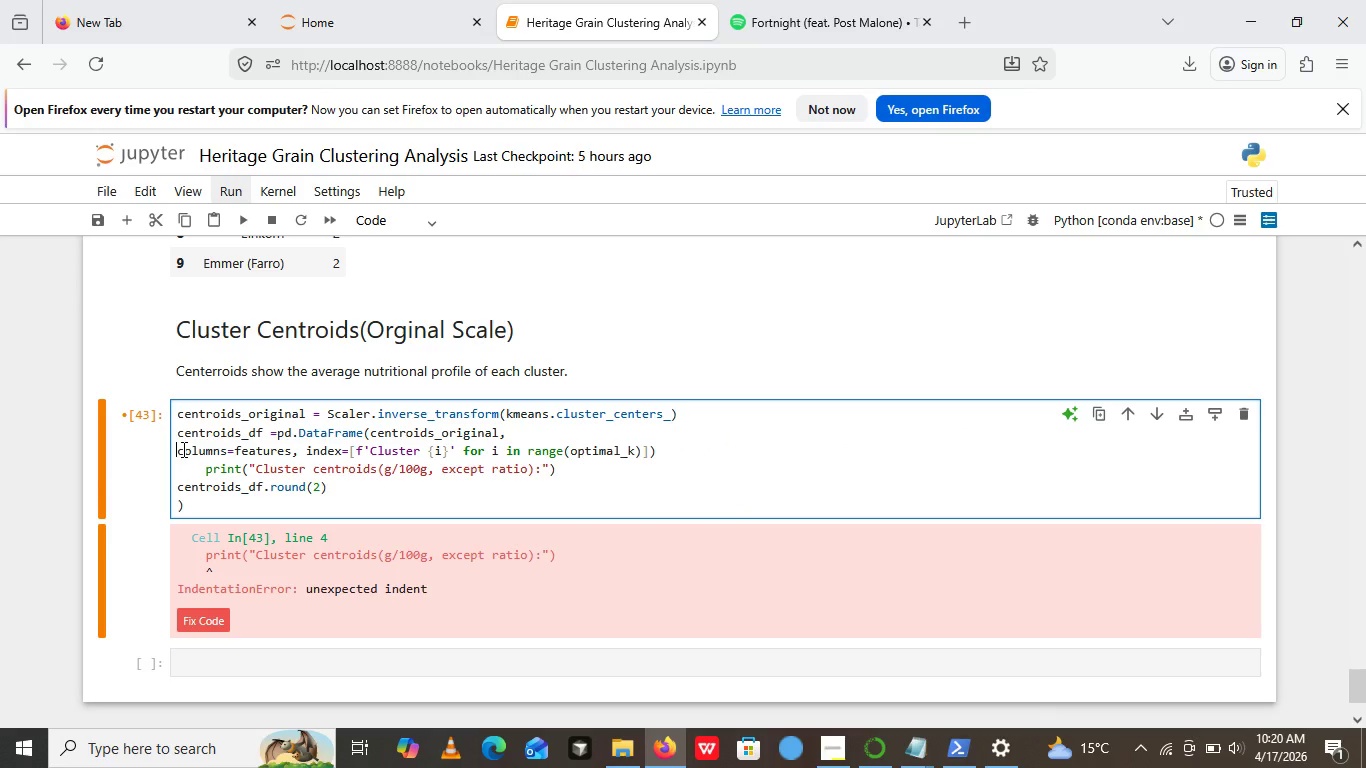 
key(Backspace)
 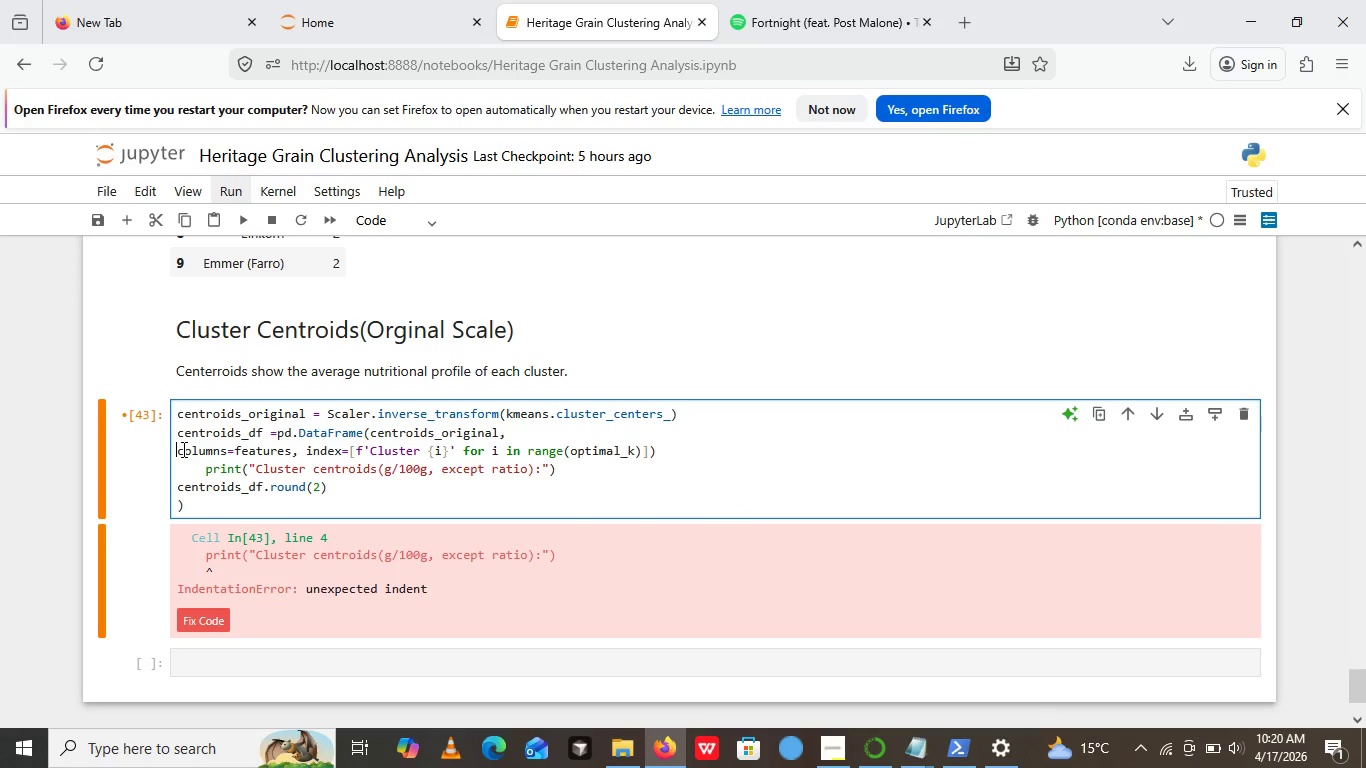 
key(Backspace)
 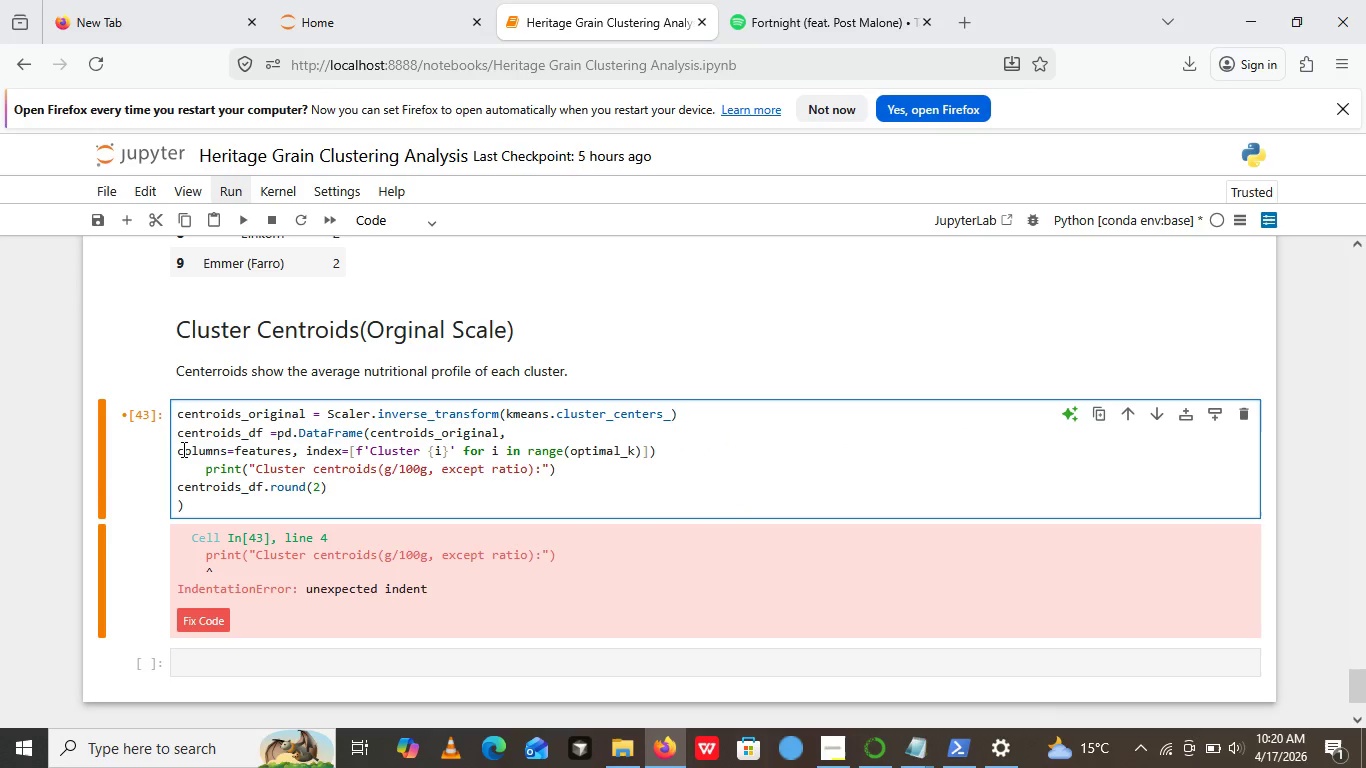 
key(Backspace)
 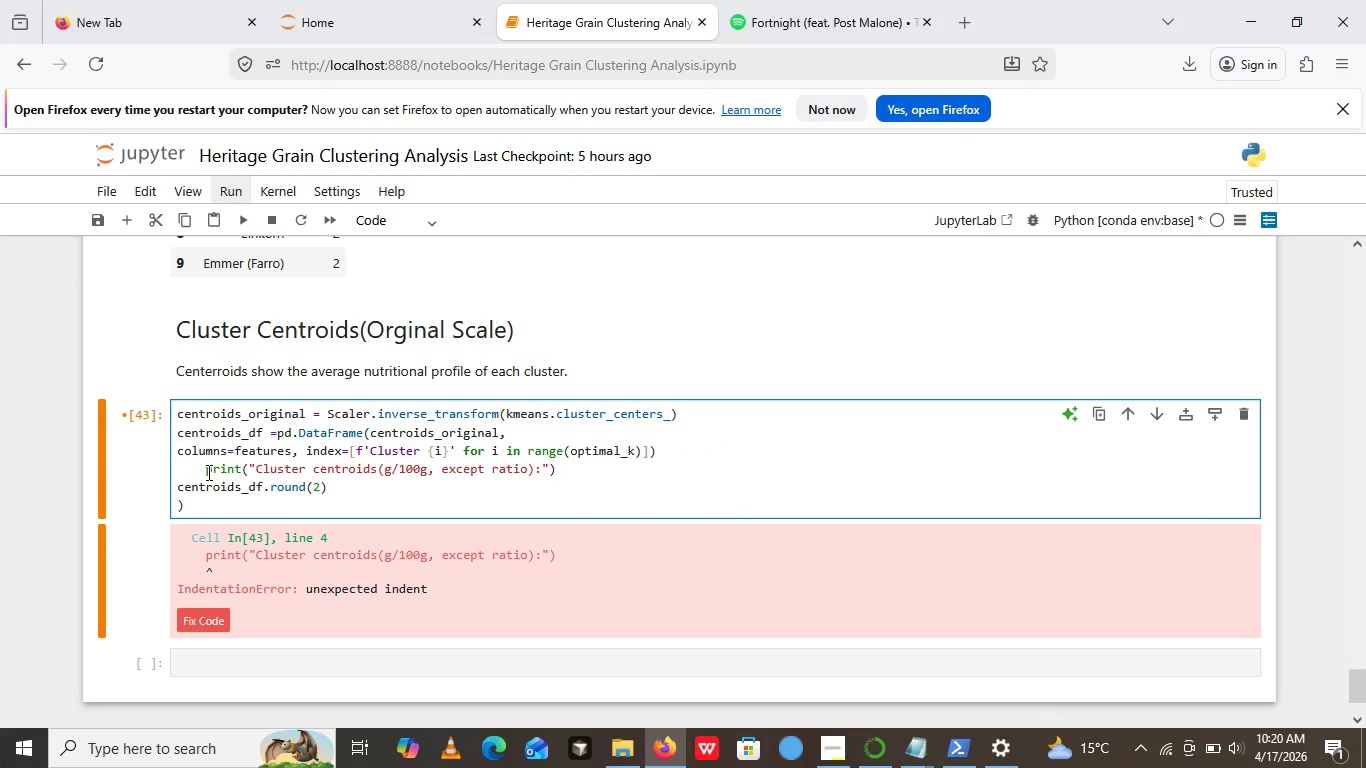 
left_click([207, 472])
 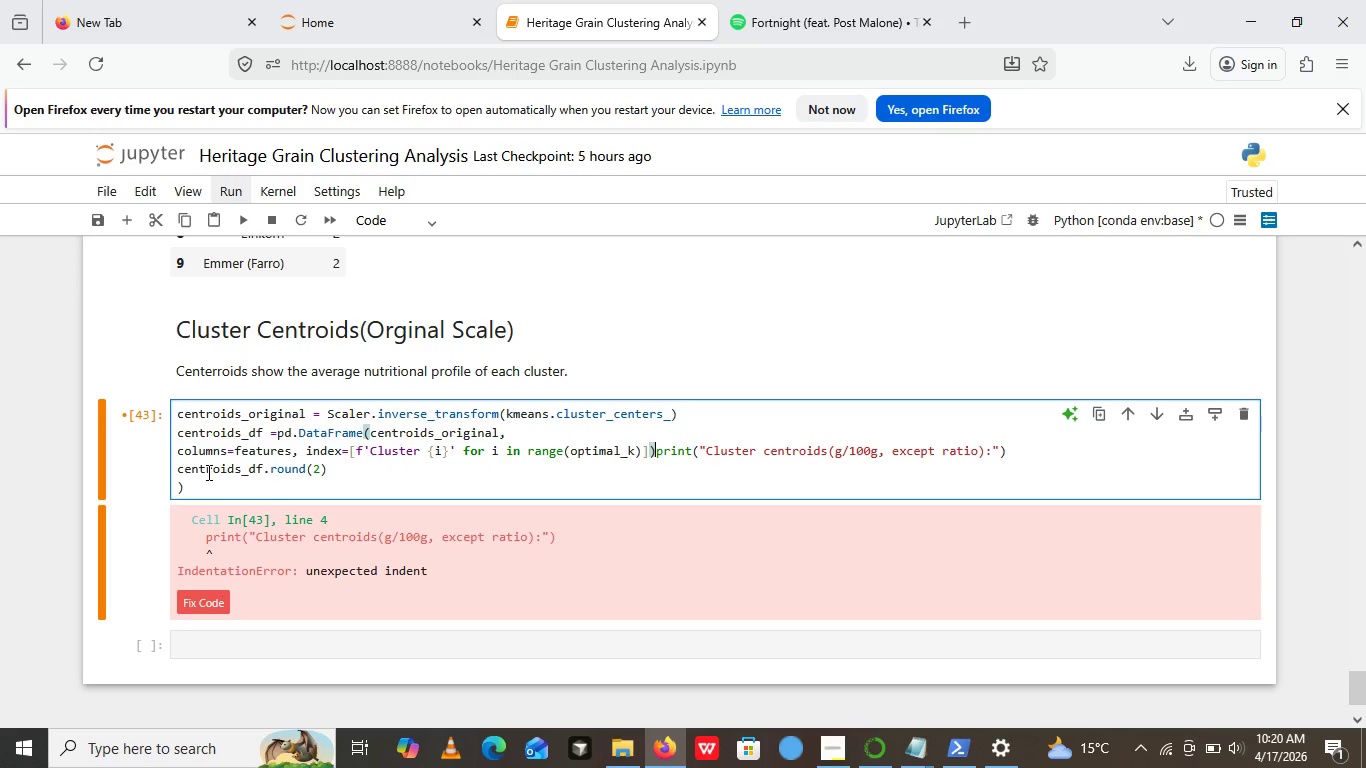 
key(Backspace)
 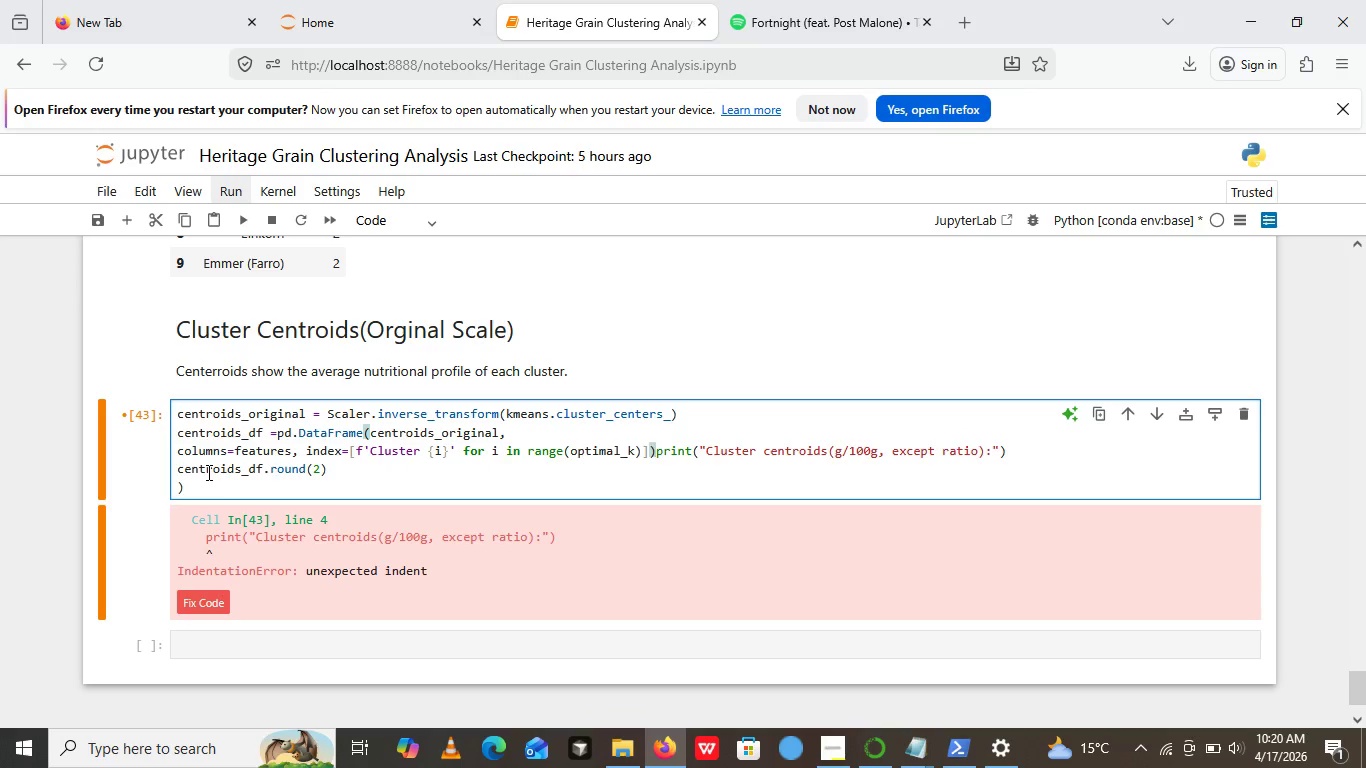 
key(Backspace)
 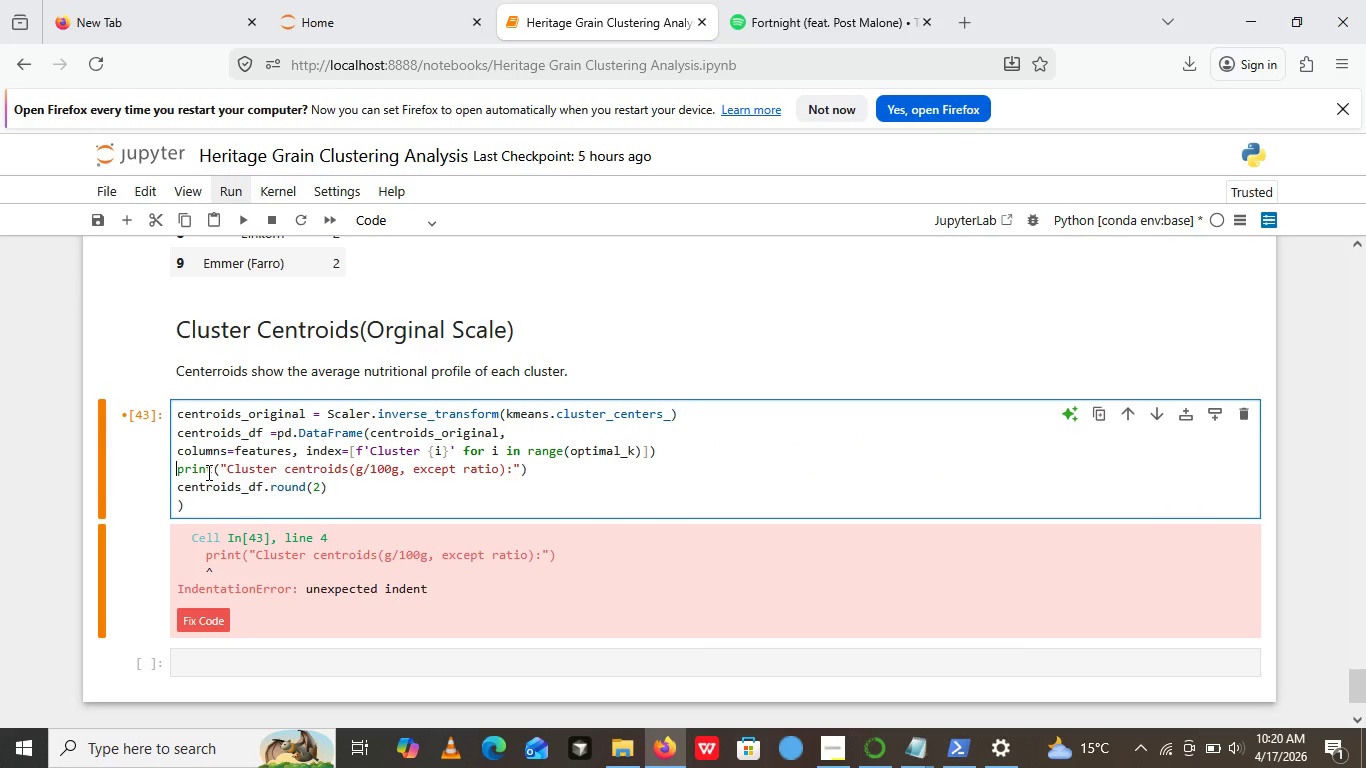 
key(Enter)
 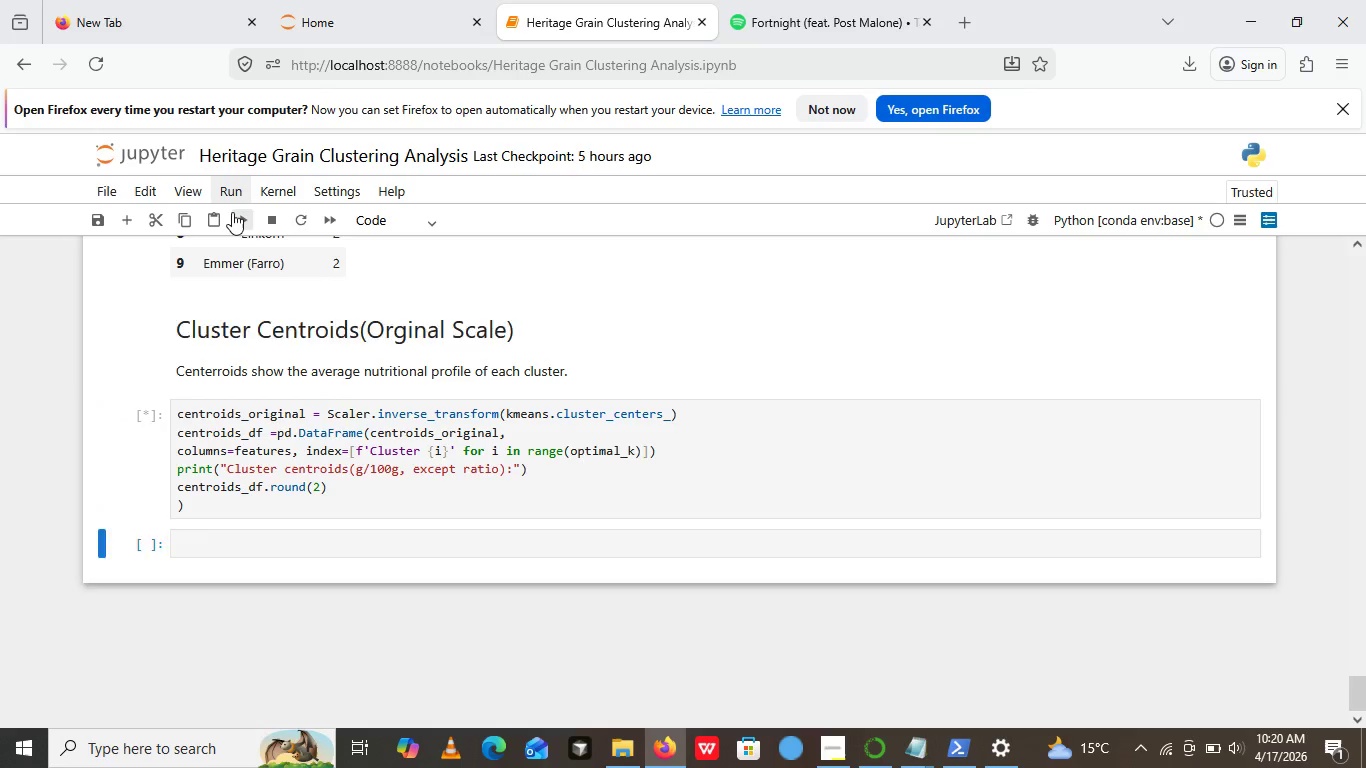 
left_click([232, 212])
 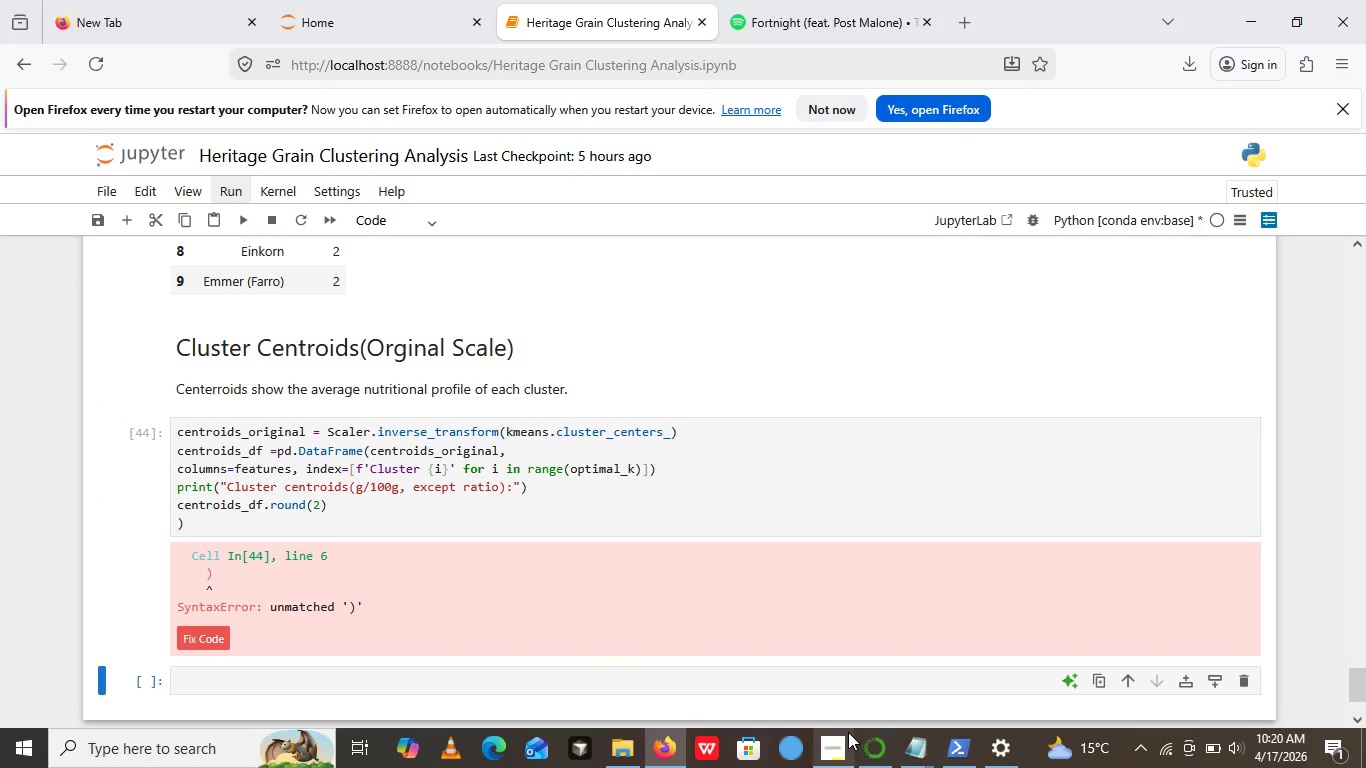 
left_click([840, 740])